 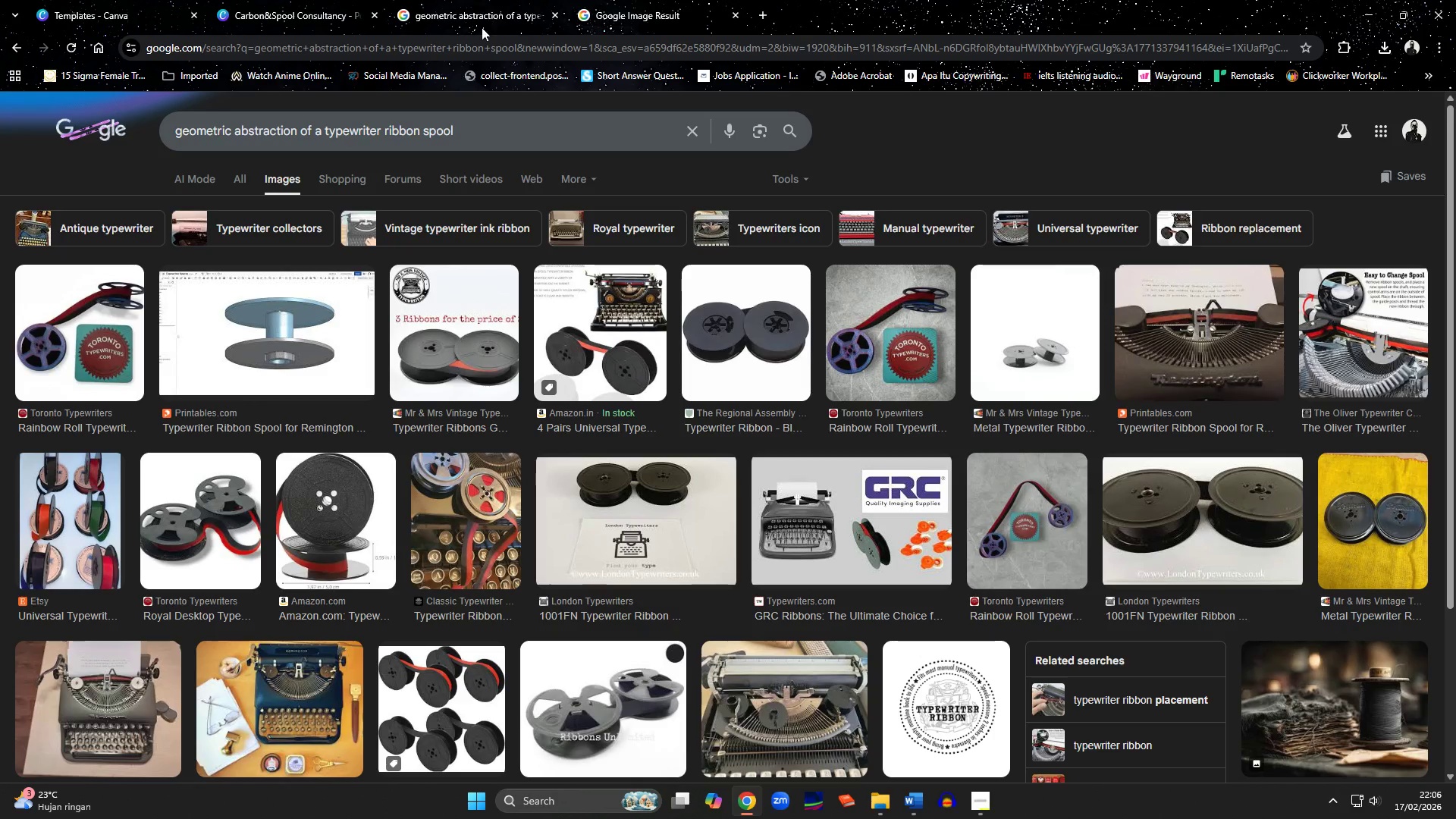 
left_click_drag(start_coordinate=[462, 132], to_coordinate=[140, 162])
 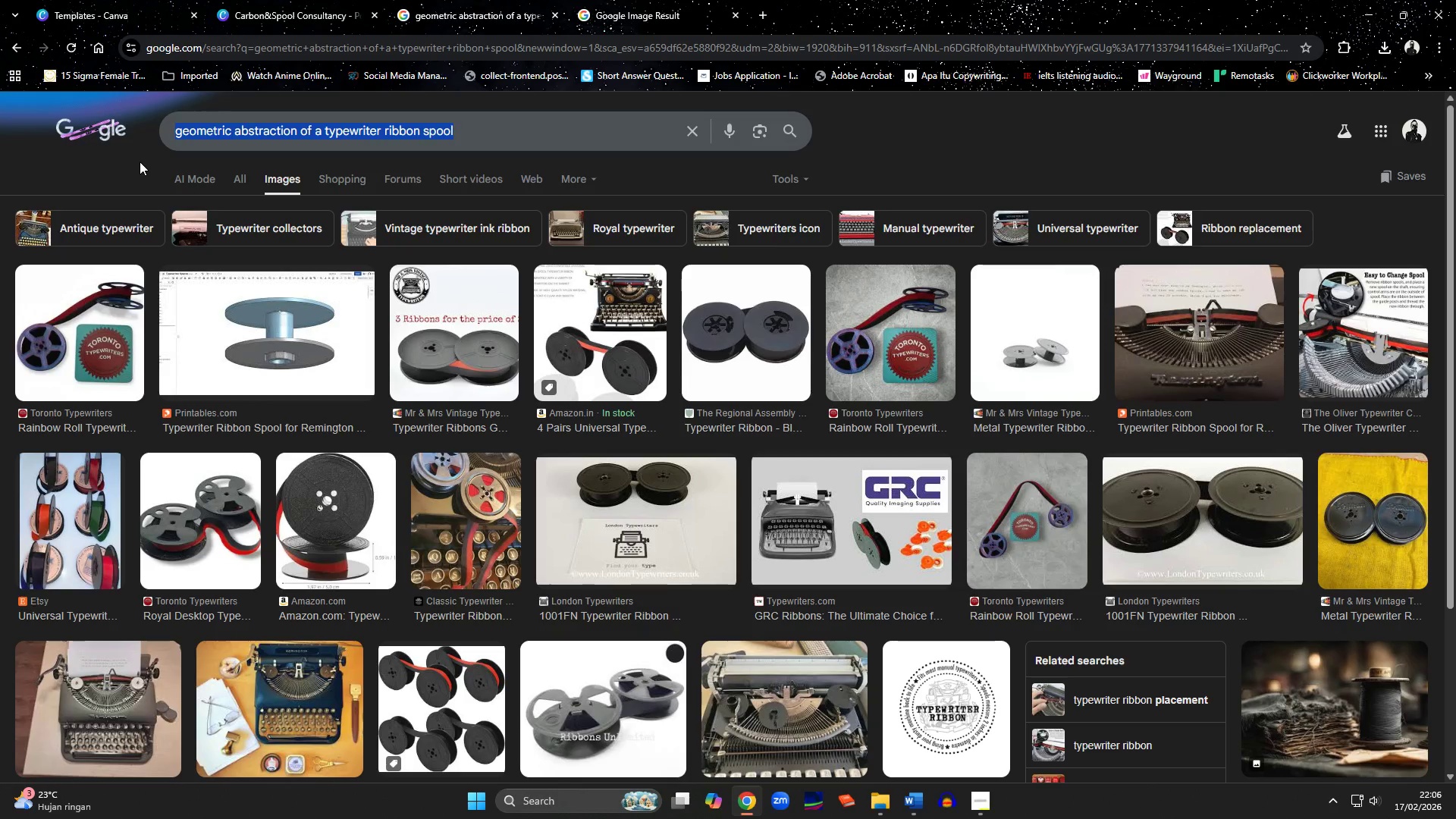 
type(mechanical key strike)
 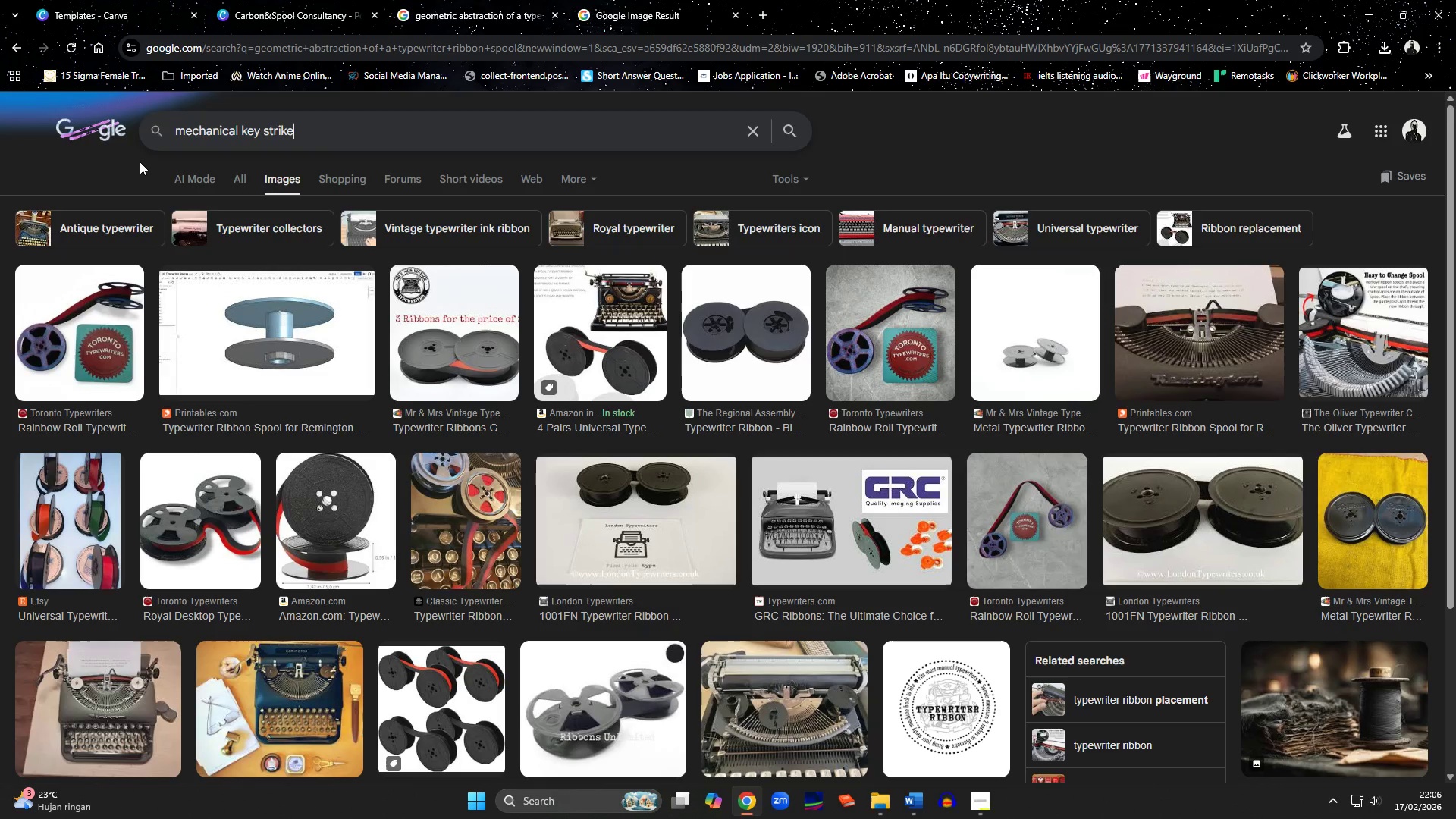 
key(Enter)
 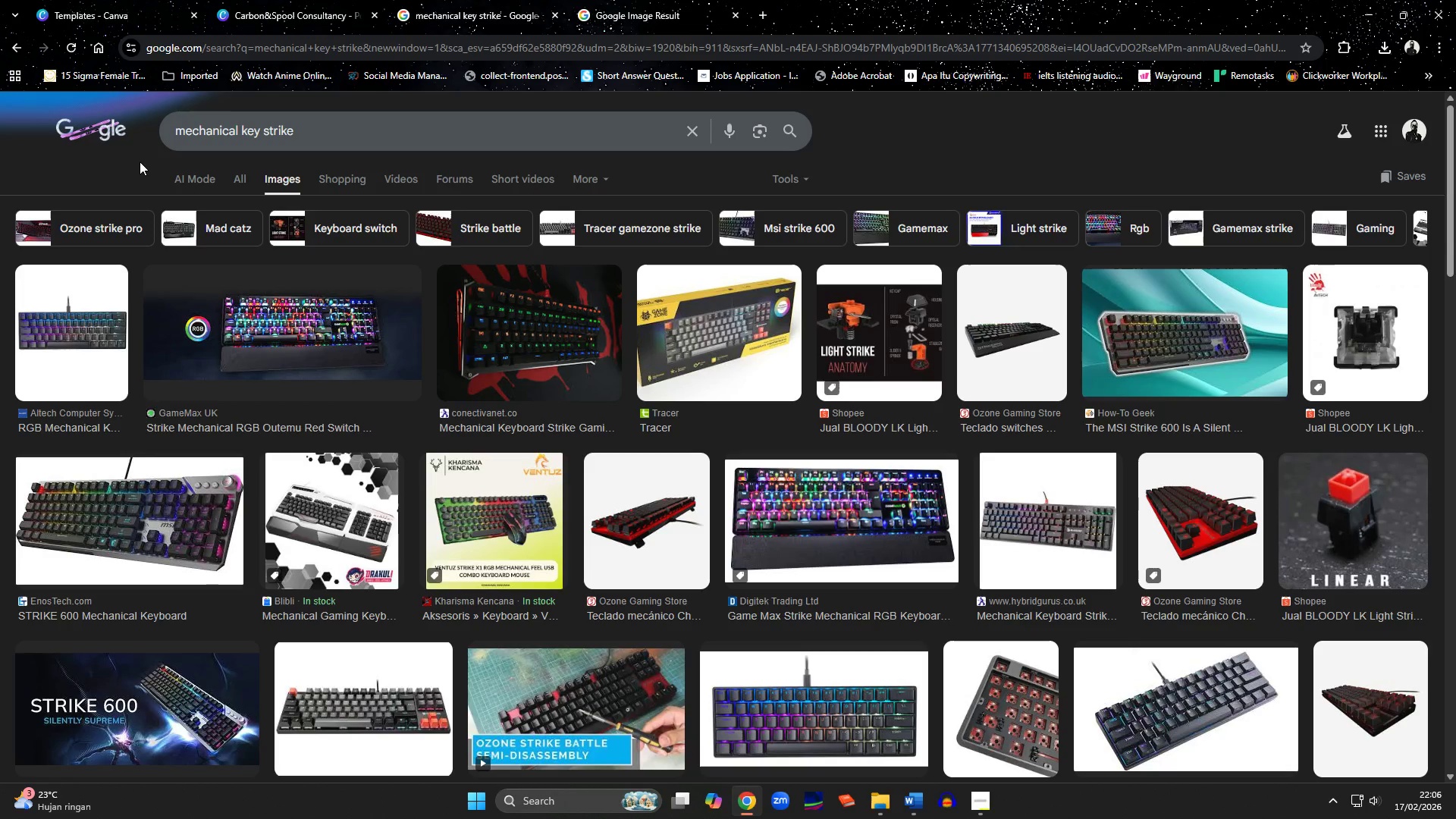 
scroll: coordinate [629, 448], scroll_direction: down, amount: 13.0
 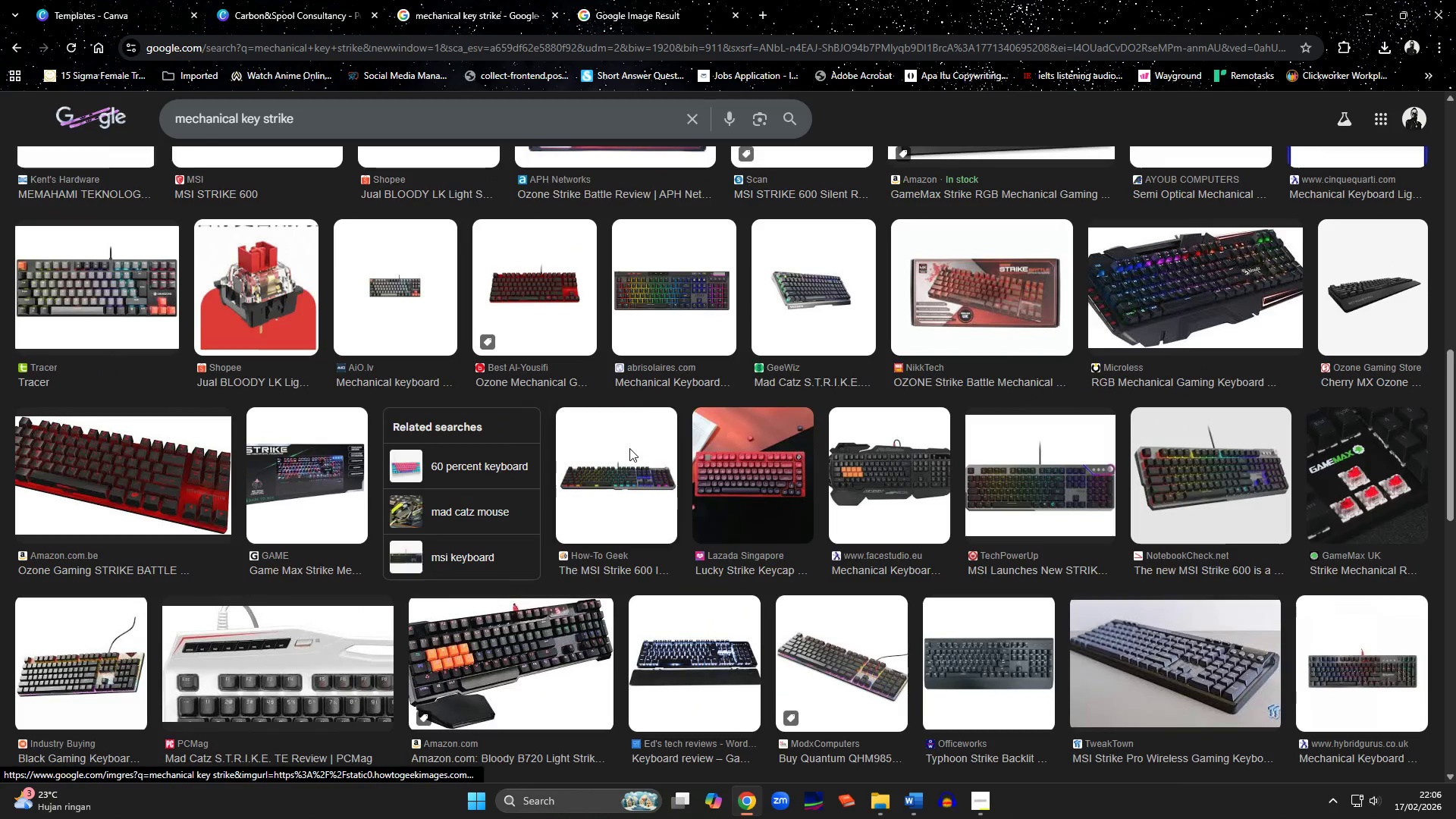 
scroll: coordinate [629, 448], scroll_direction: up, amount: 10.0
 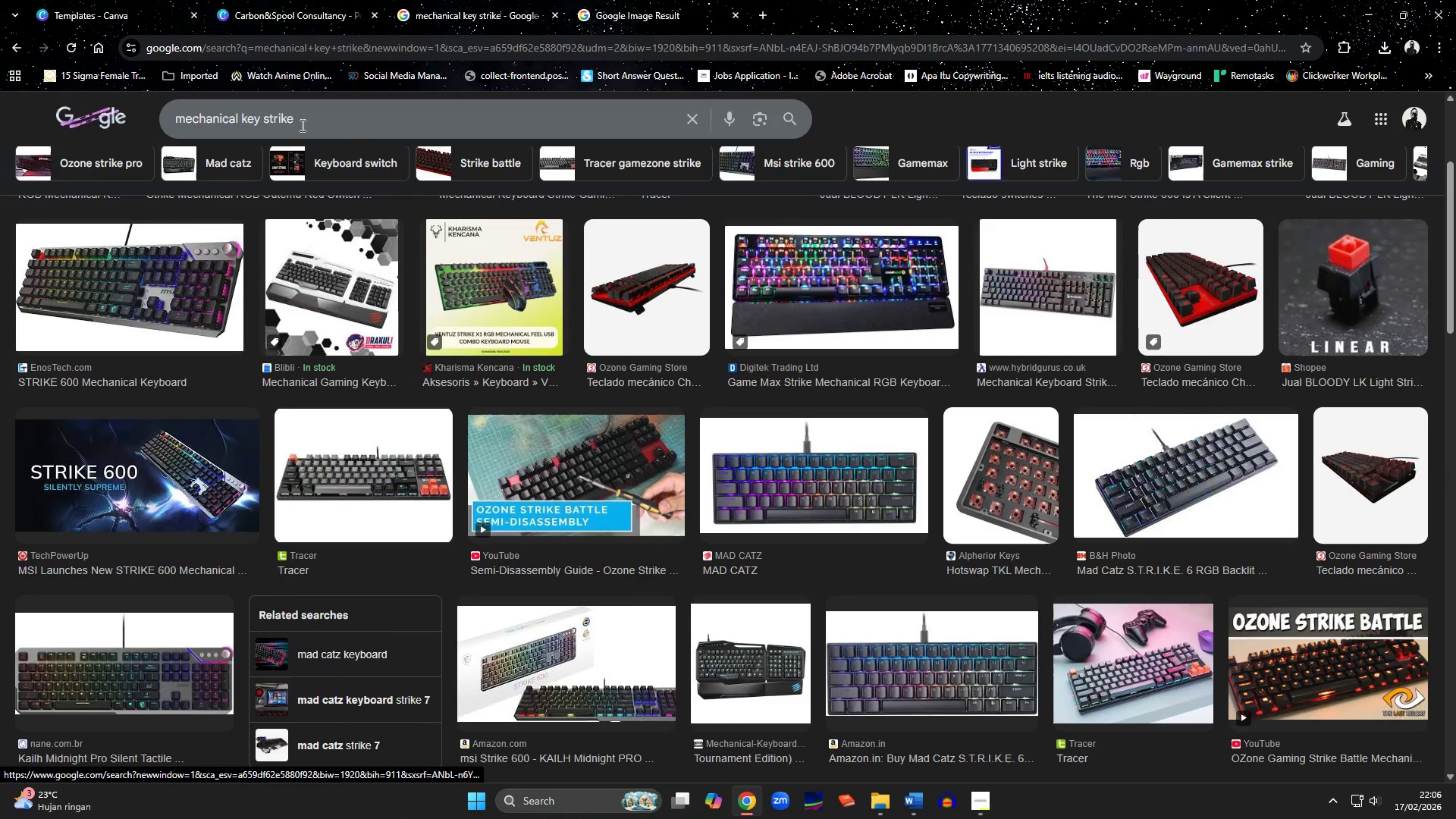 
left_click_drag(start_coordinate=[304, 119], to_coordinate=[262, 119])
 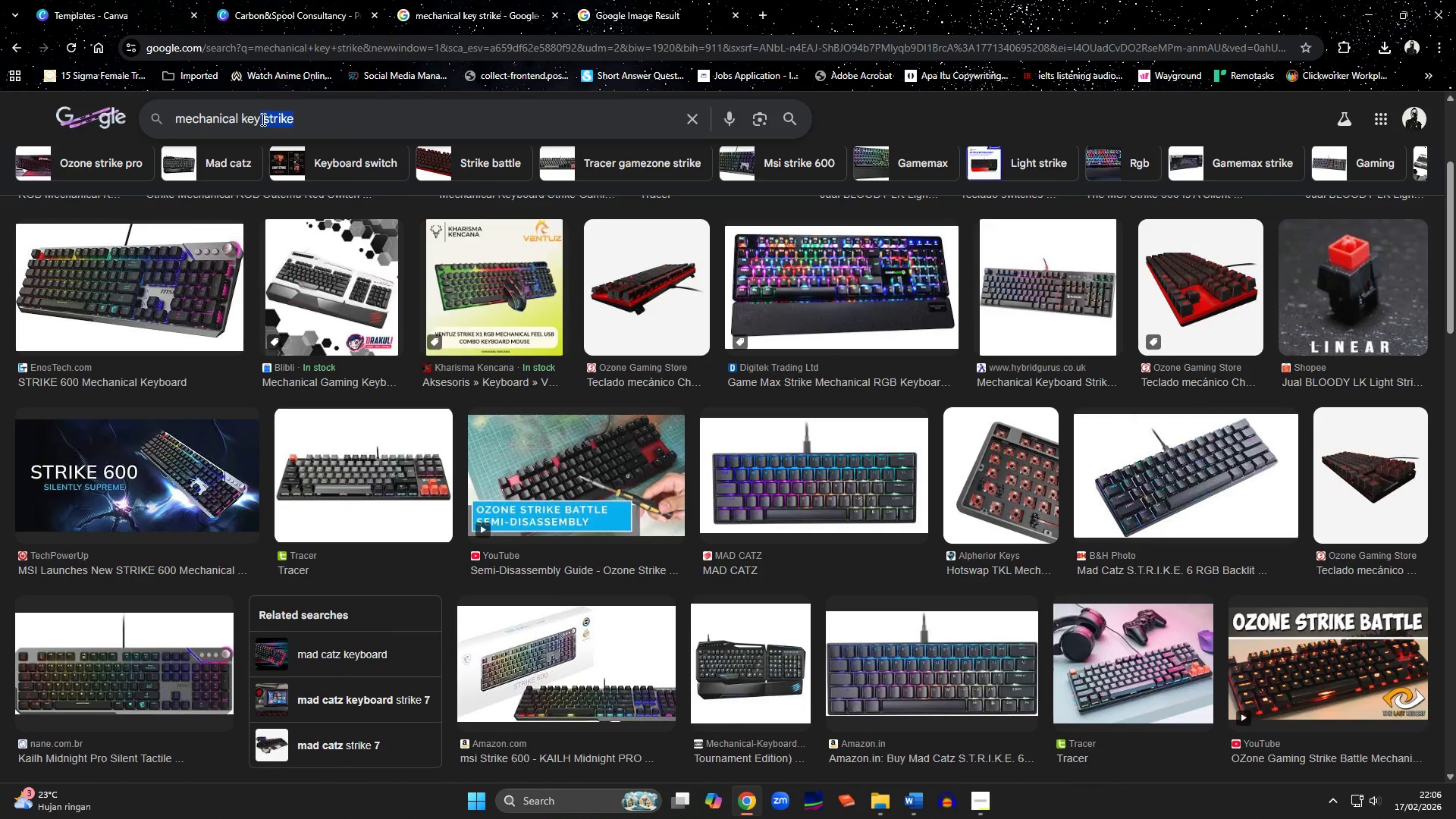 
key(Backspace)
 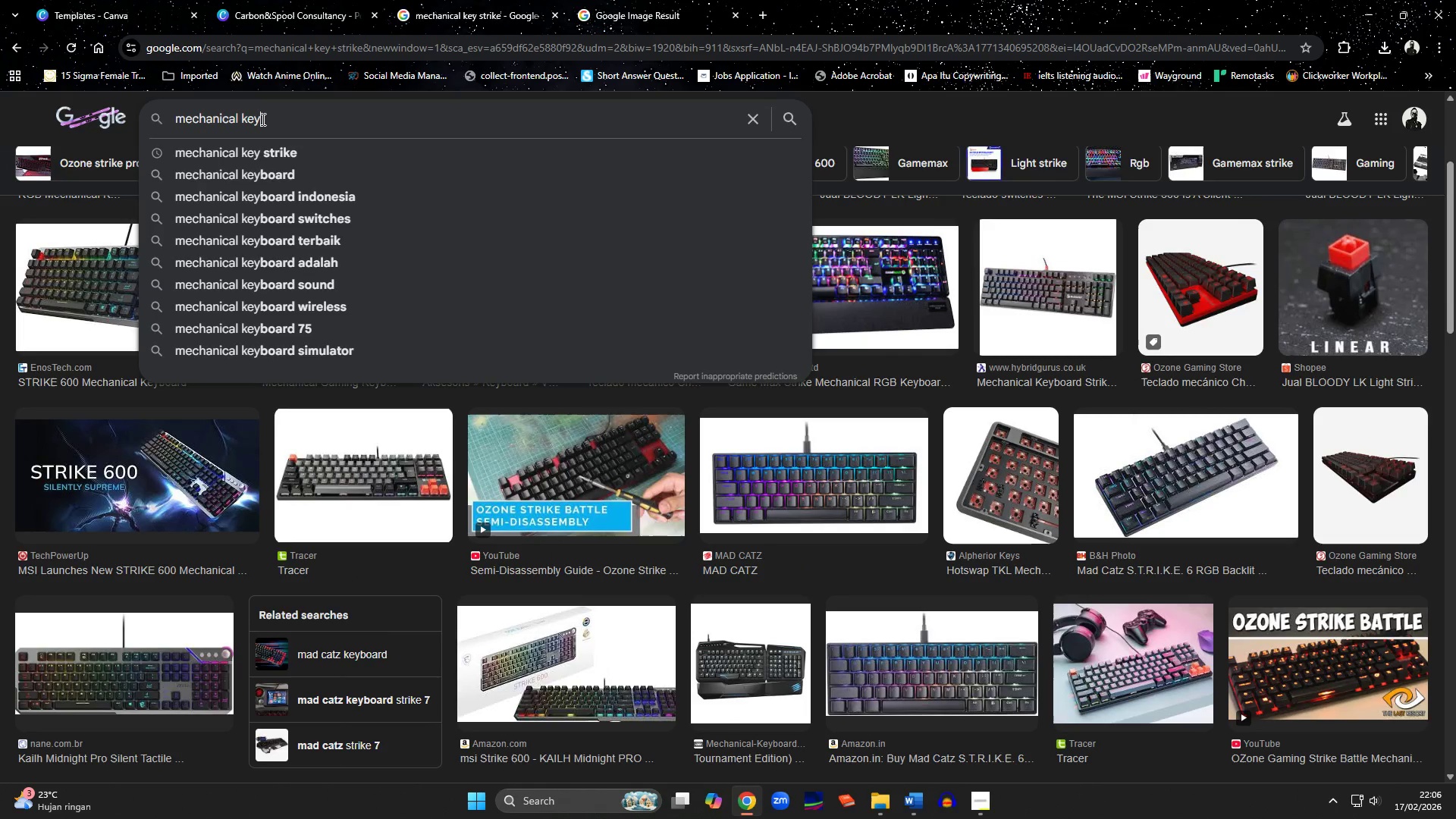 
key(Enter)
 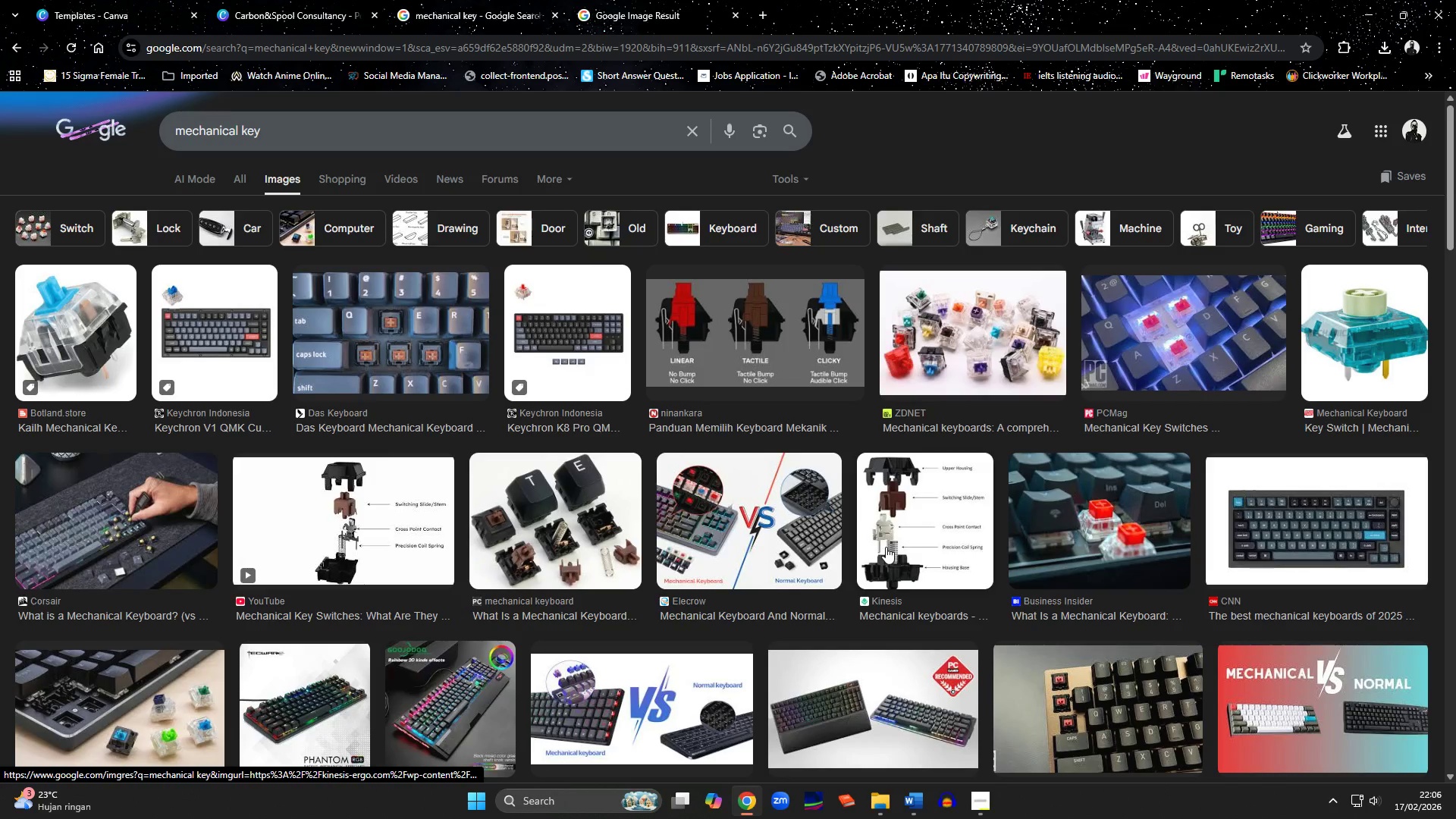 
scroll: coordinate [886, 547], scroll_direction: down, amount: 7.0
 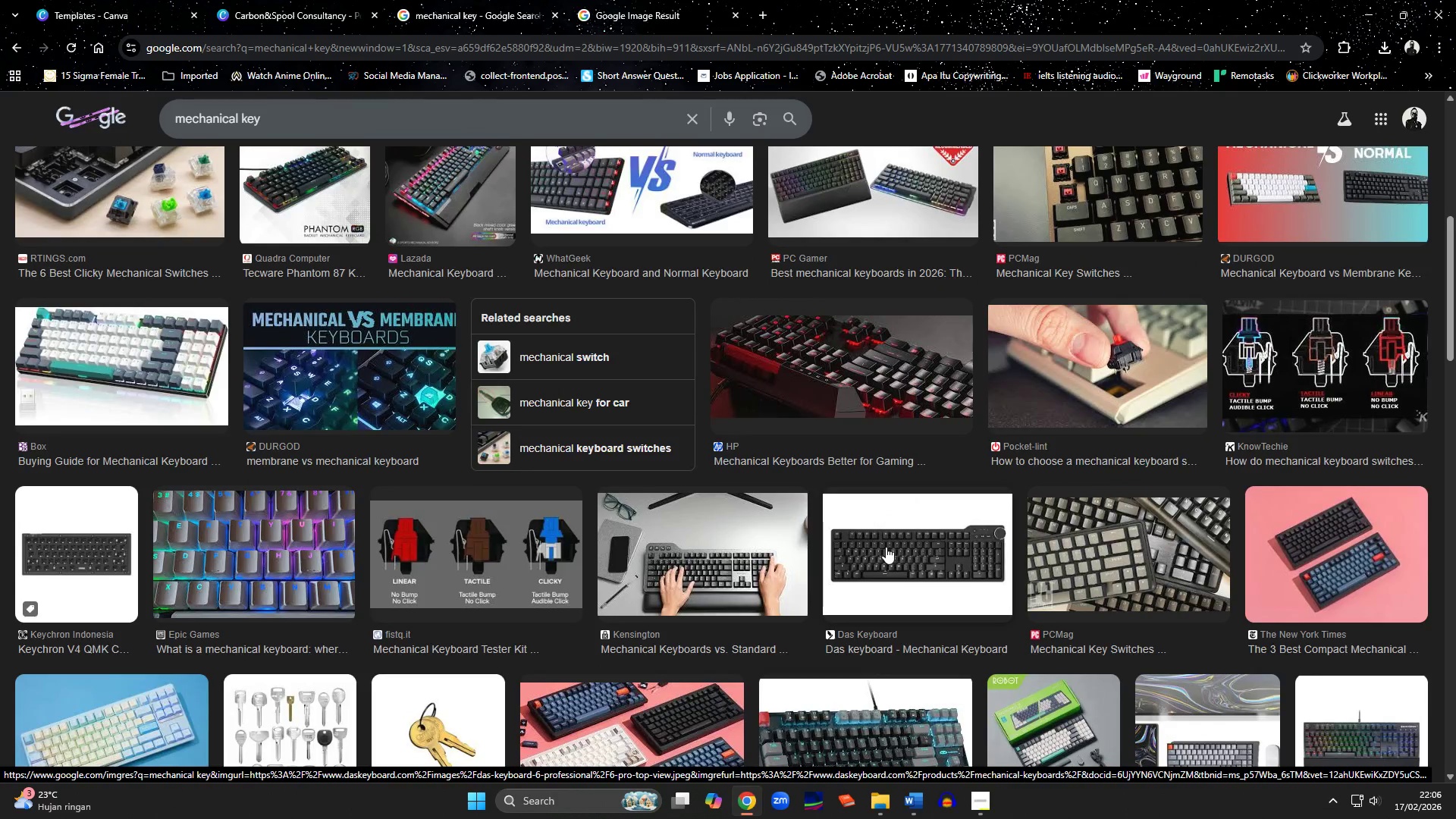 
scroll: coordinate [886, 547], scroll_direction: up, amount: 11.0
 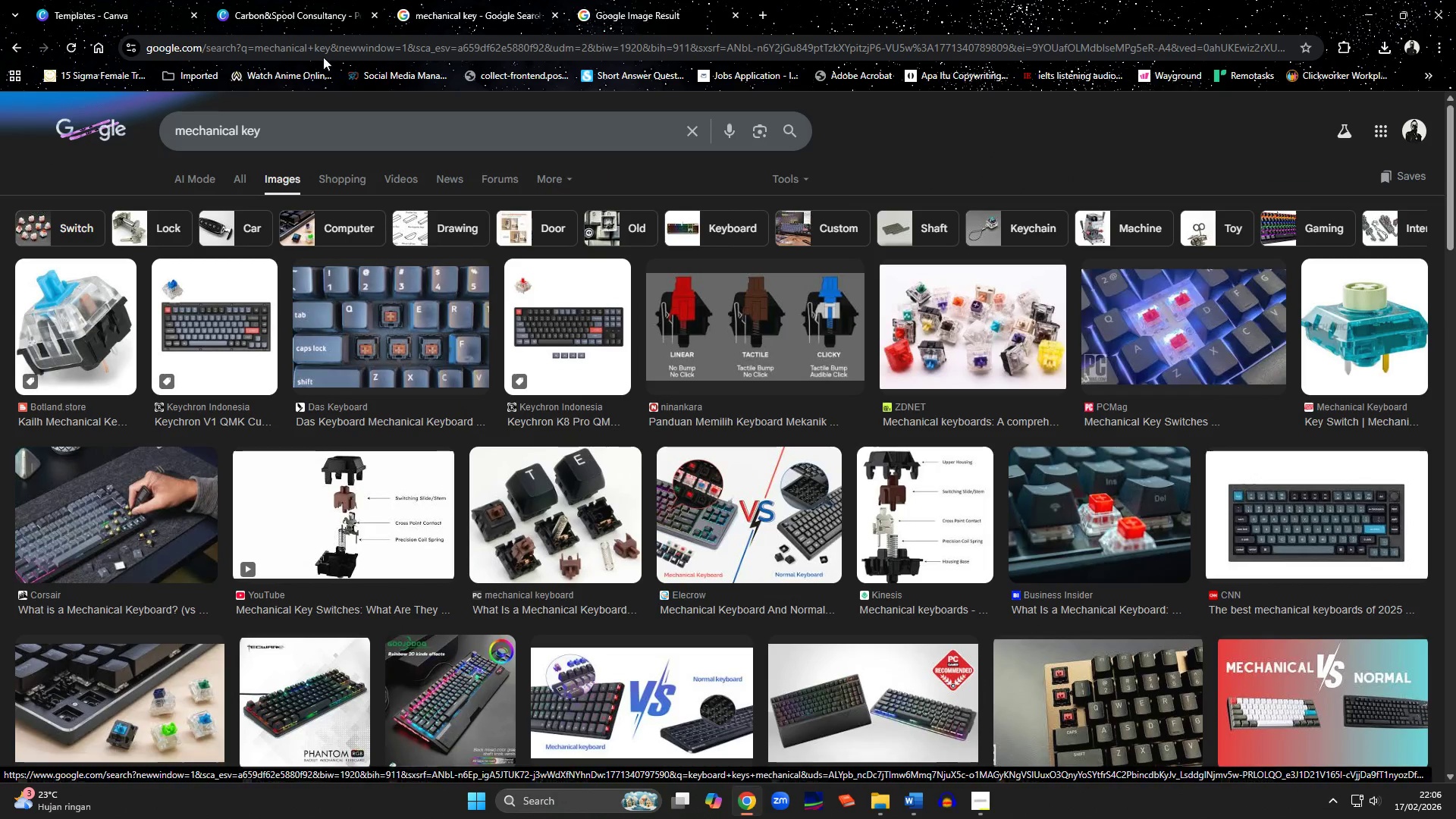 
left_click([292, 17])
 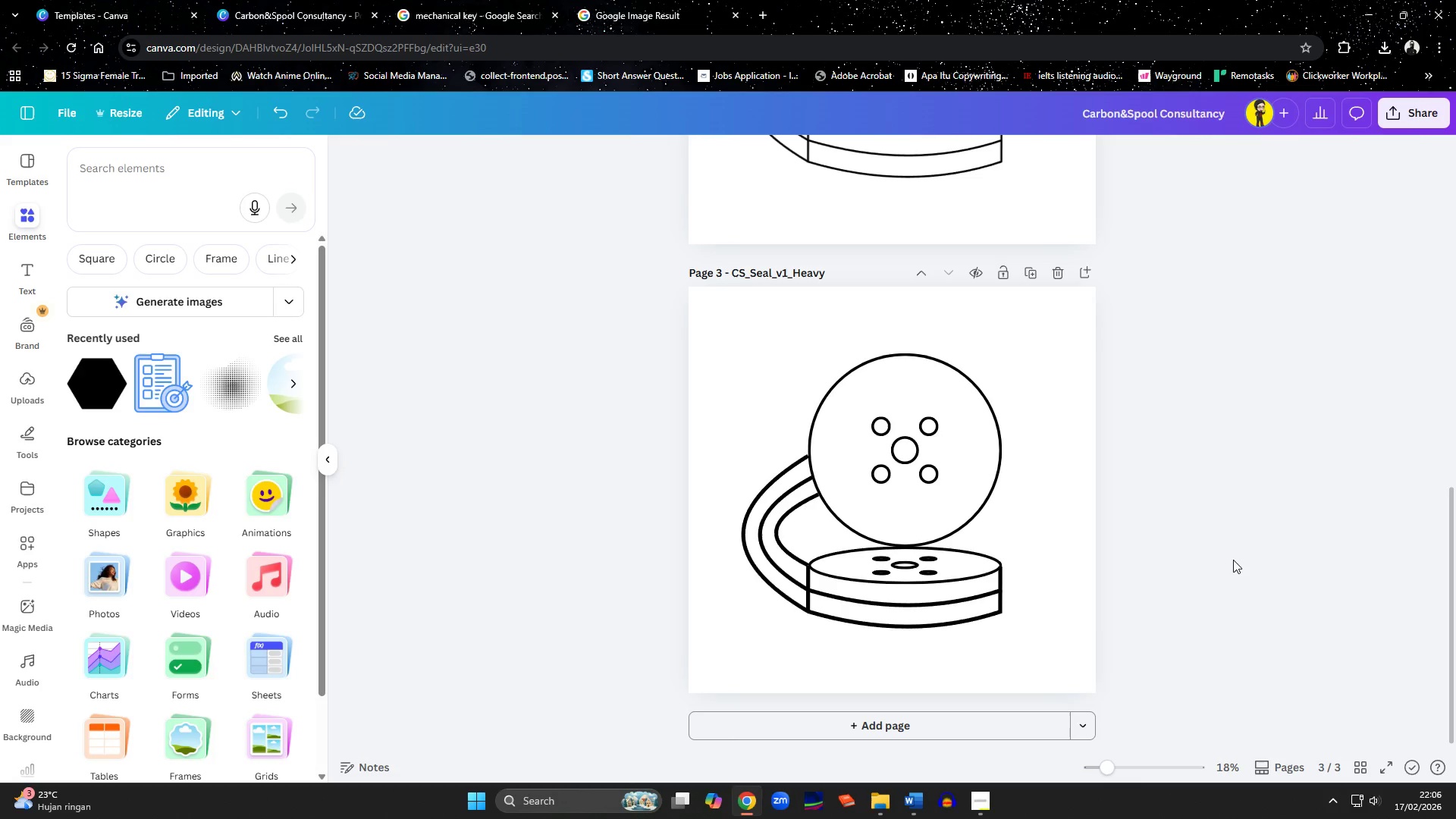 
left_click([1249, 560])
 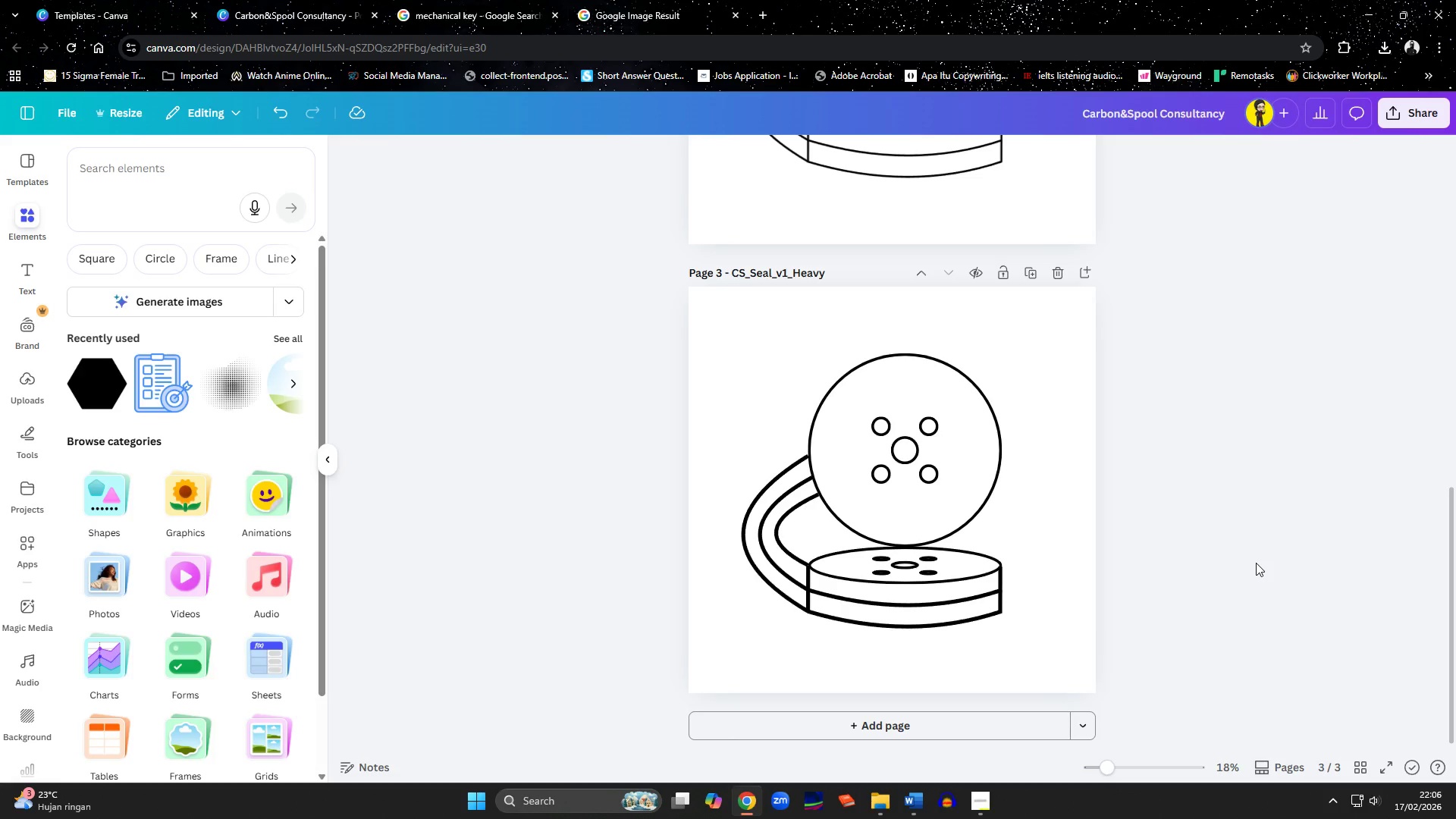 
scroll: coordinate [1264, 584], scroll_direction: down, amount: 7.0
 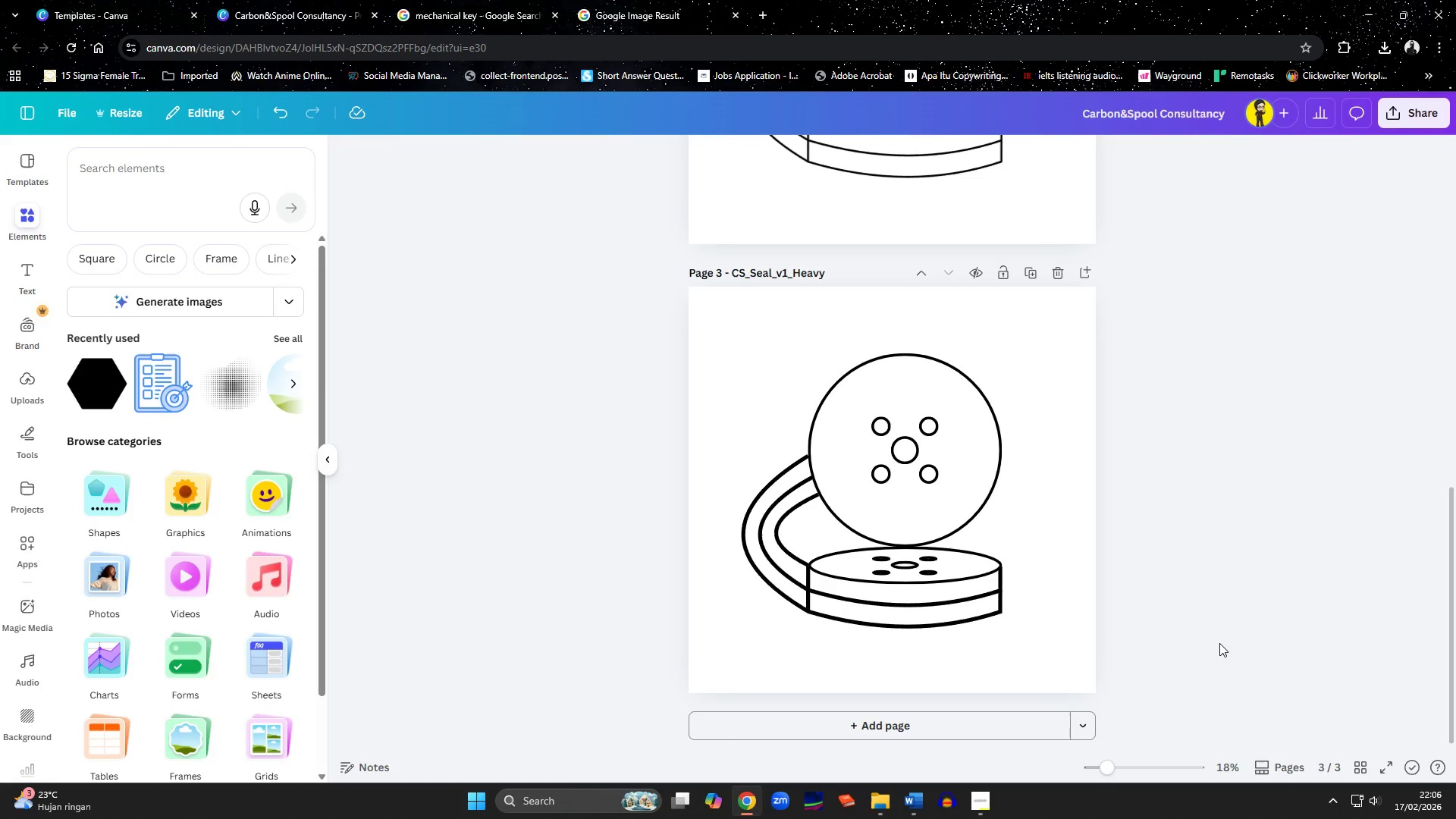 
wait(9.43)
 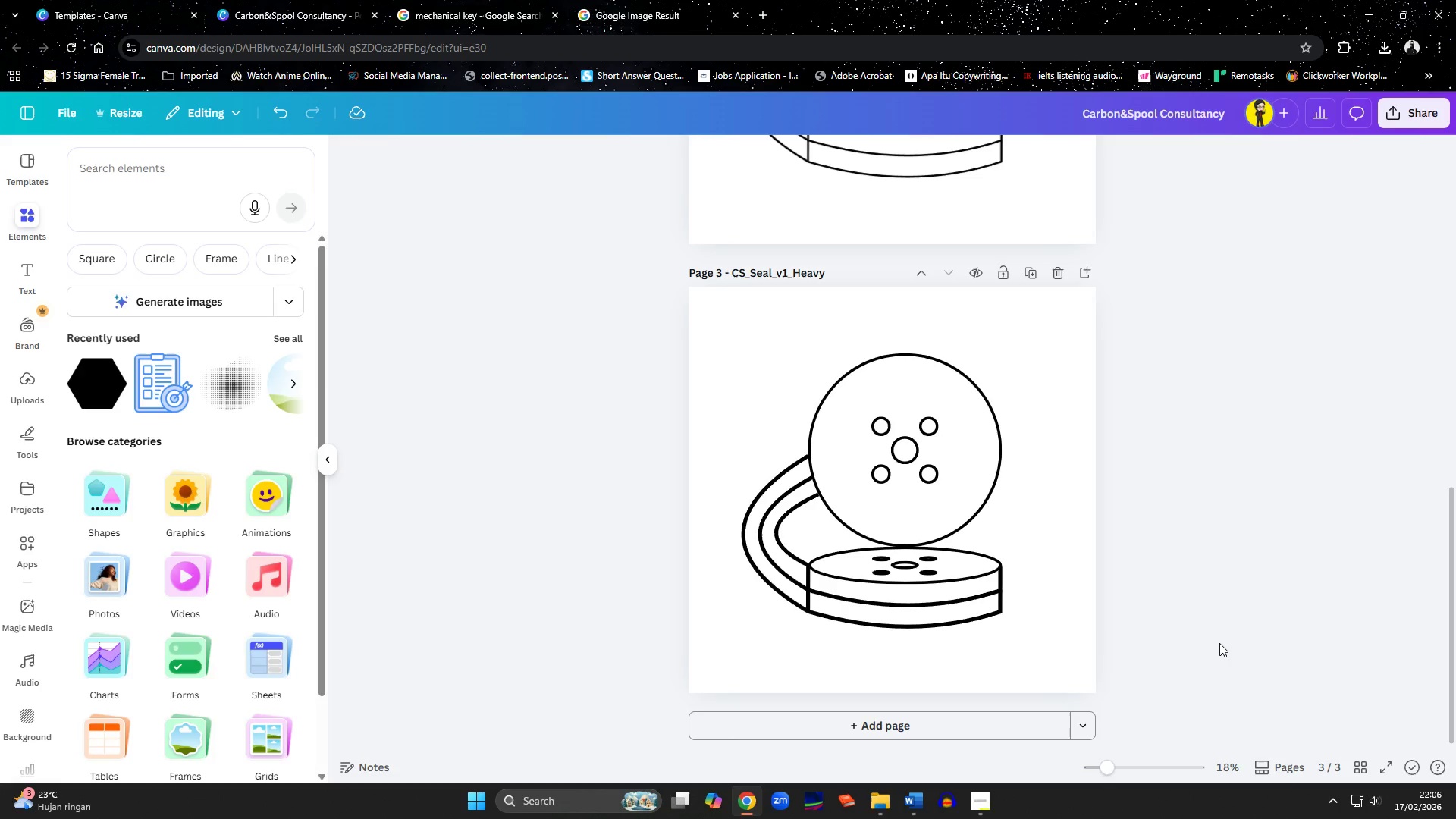 
scroll: coordinate [1238, 552], scroll_direction: up, amount: 13.0
 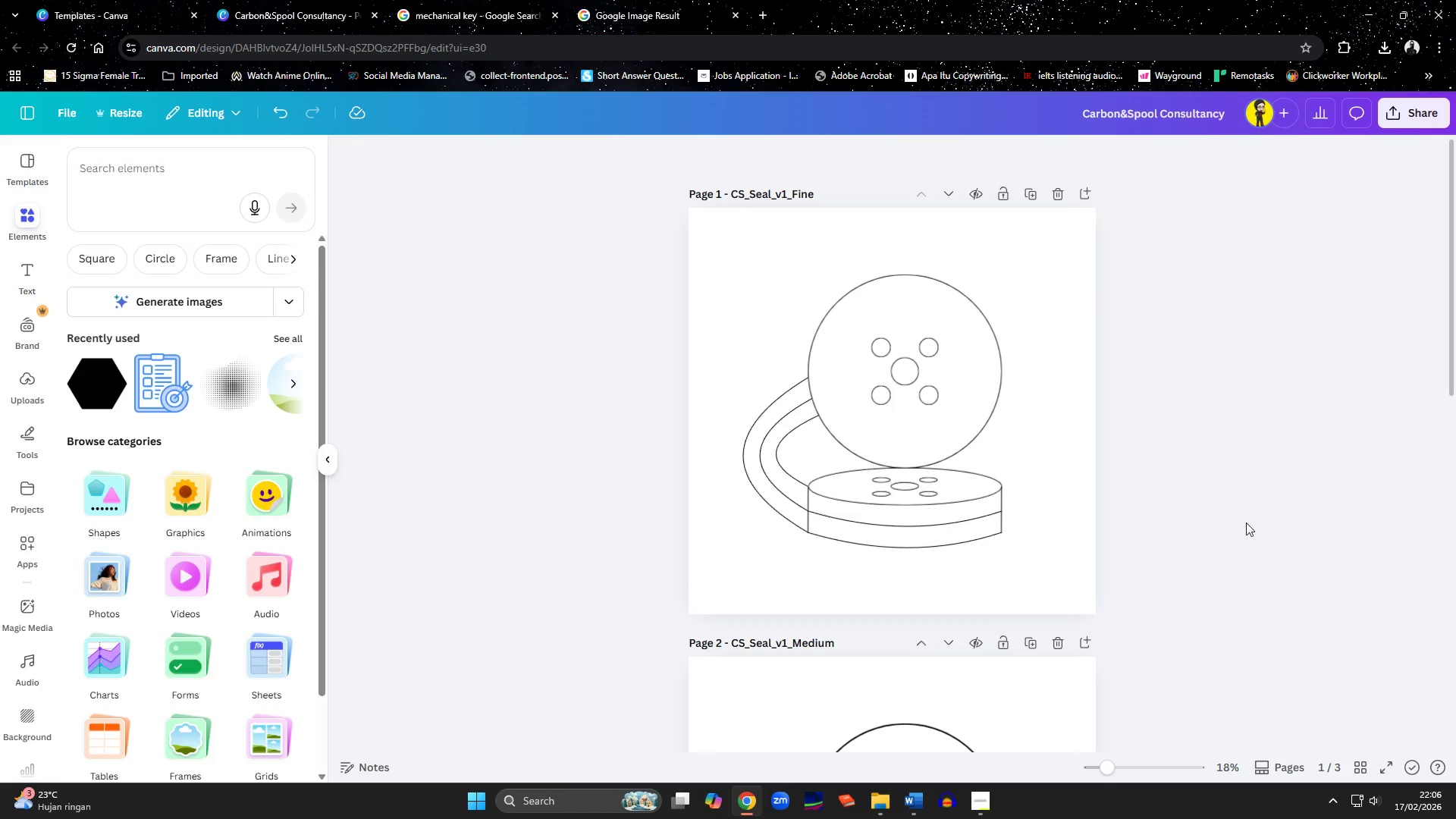 
left_click([1402, 117])
 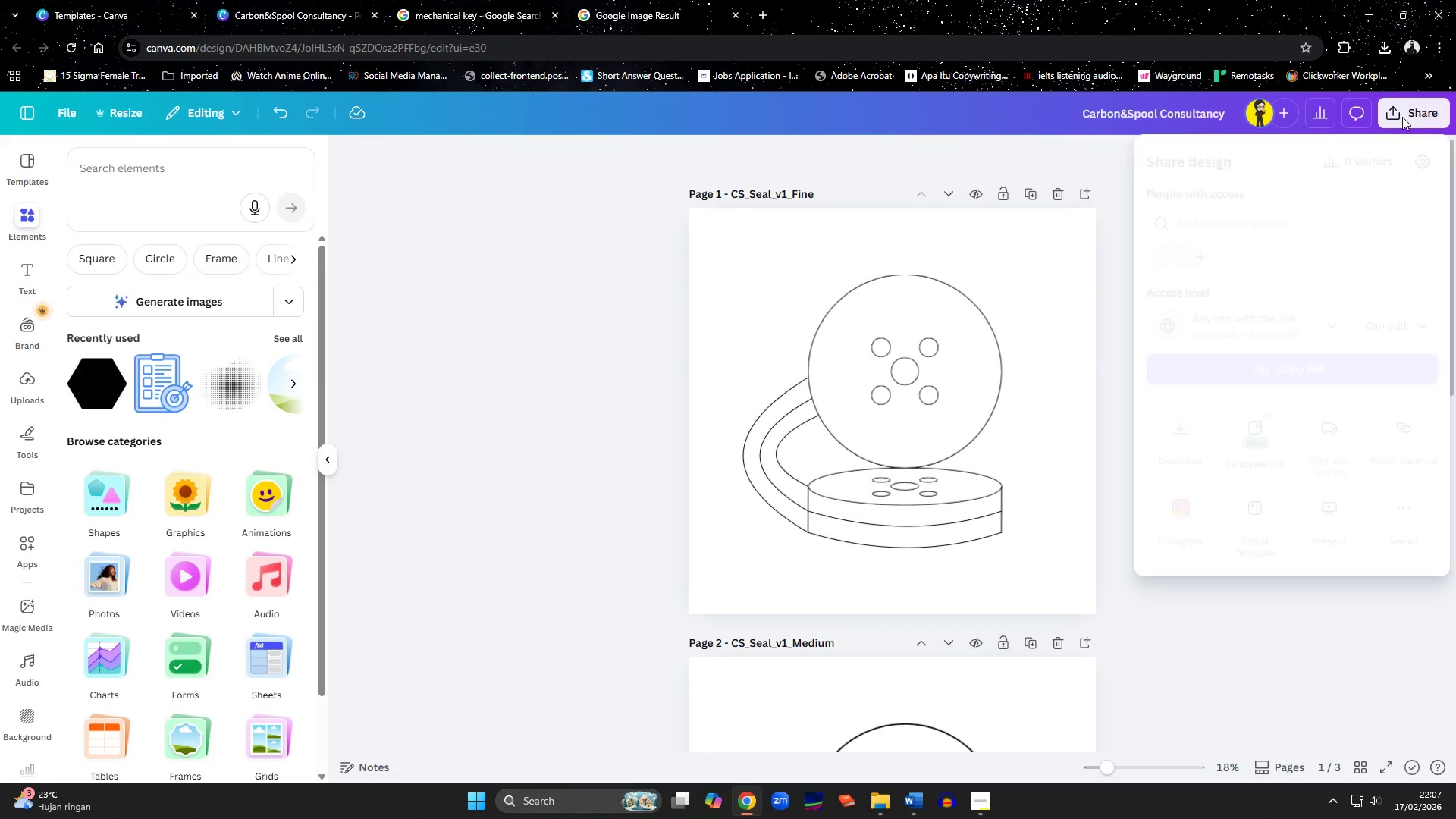 
mouse_move([1431, 140])
 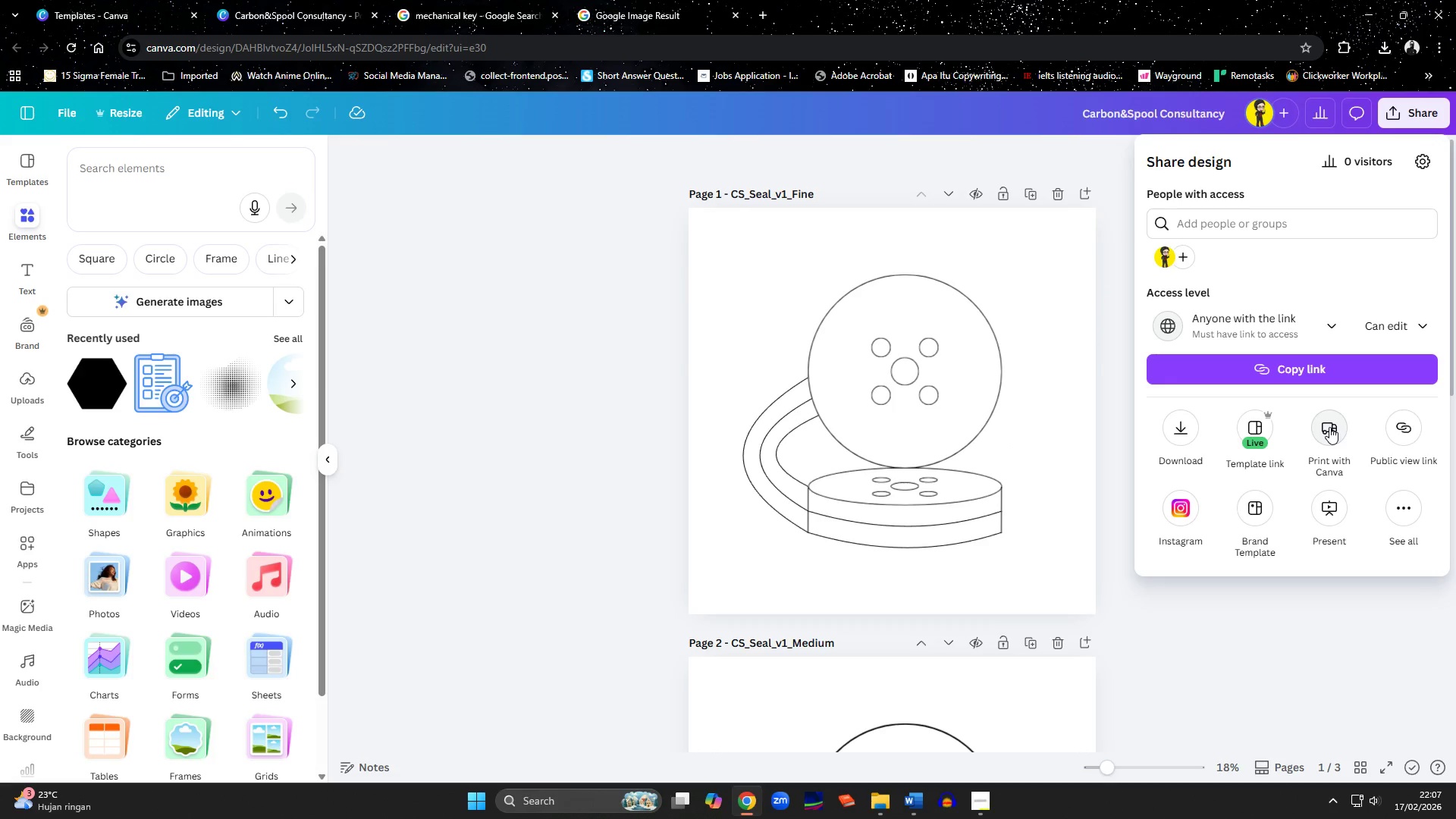 
left_click([579, 505])
 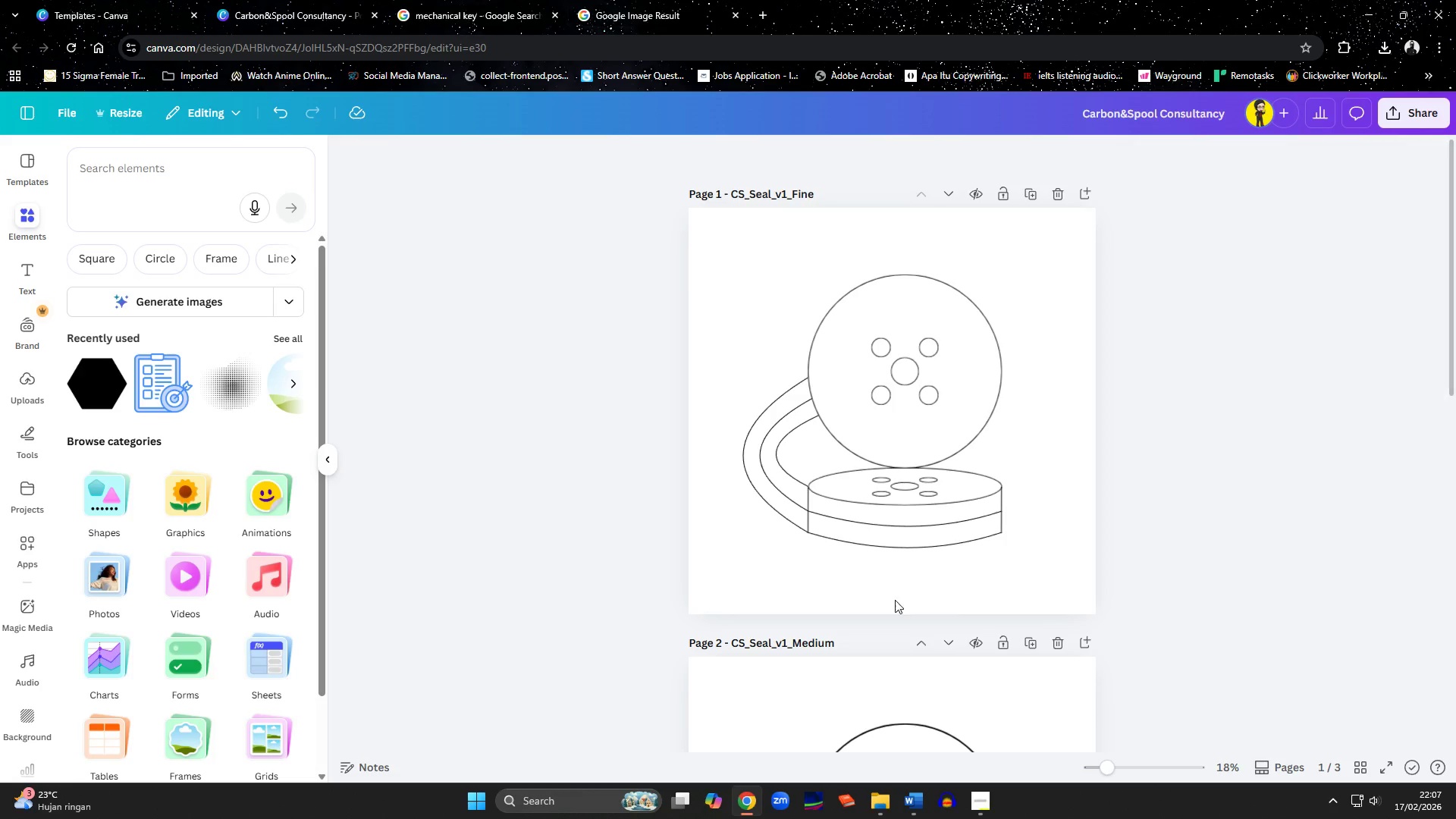 
scroll: coordinate [952, 597], scroll_direction: down, amount: 26.0
 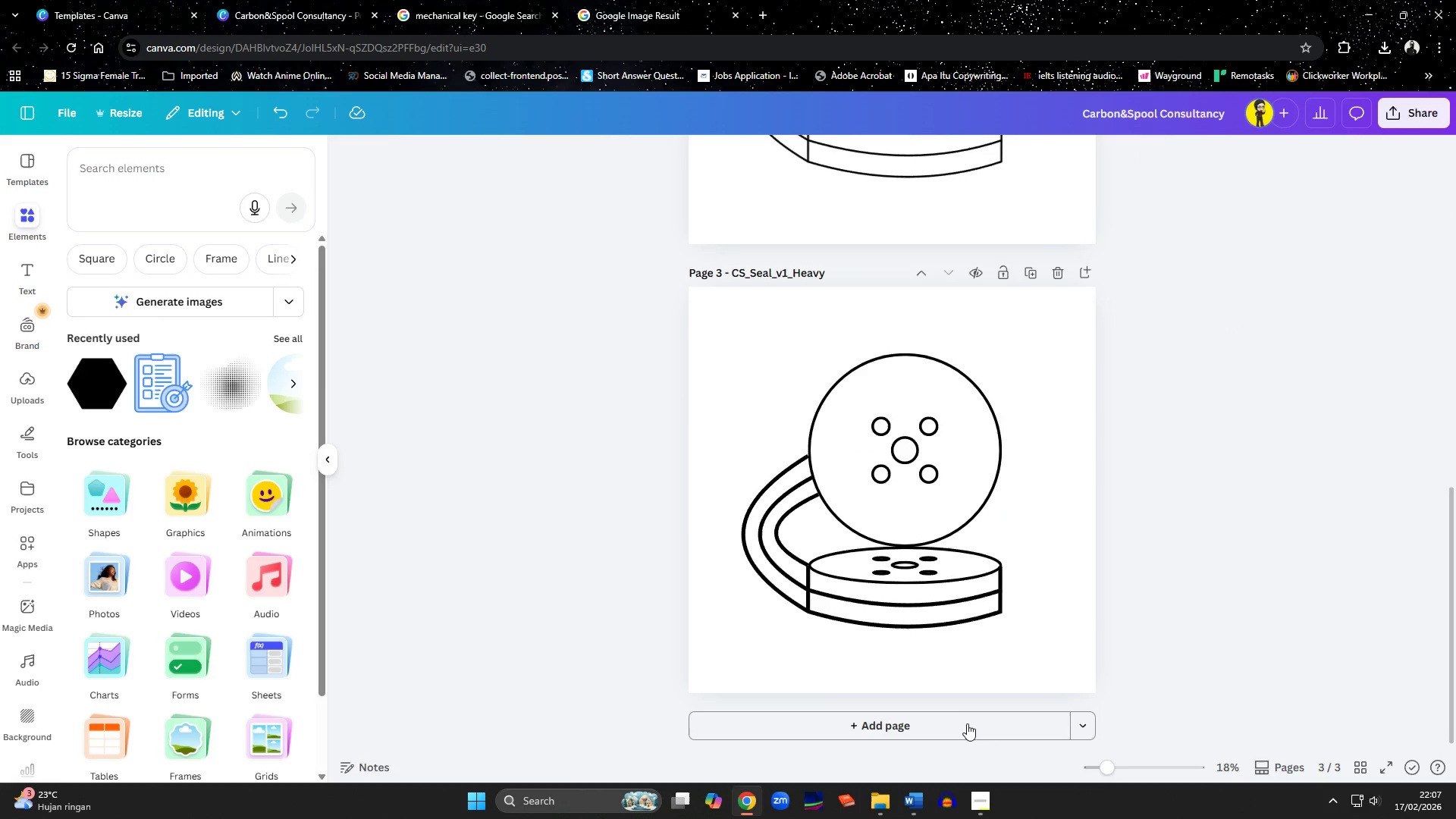 
left_click([967, 724])
 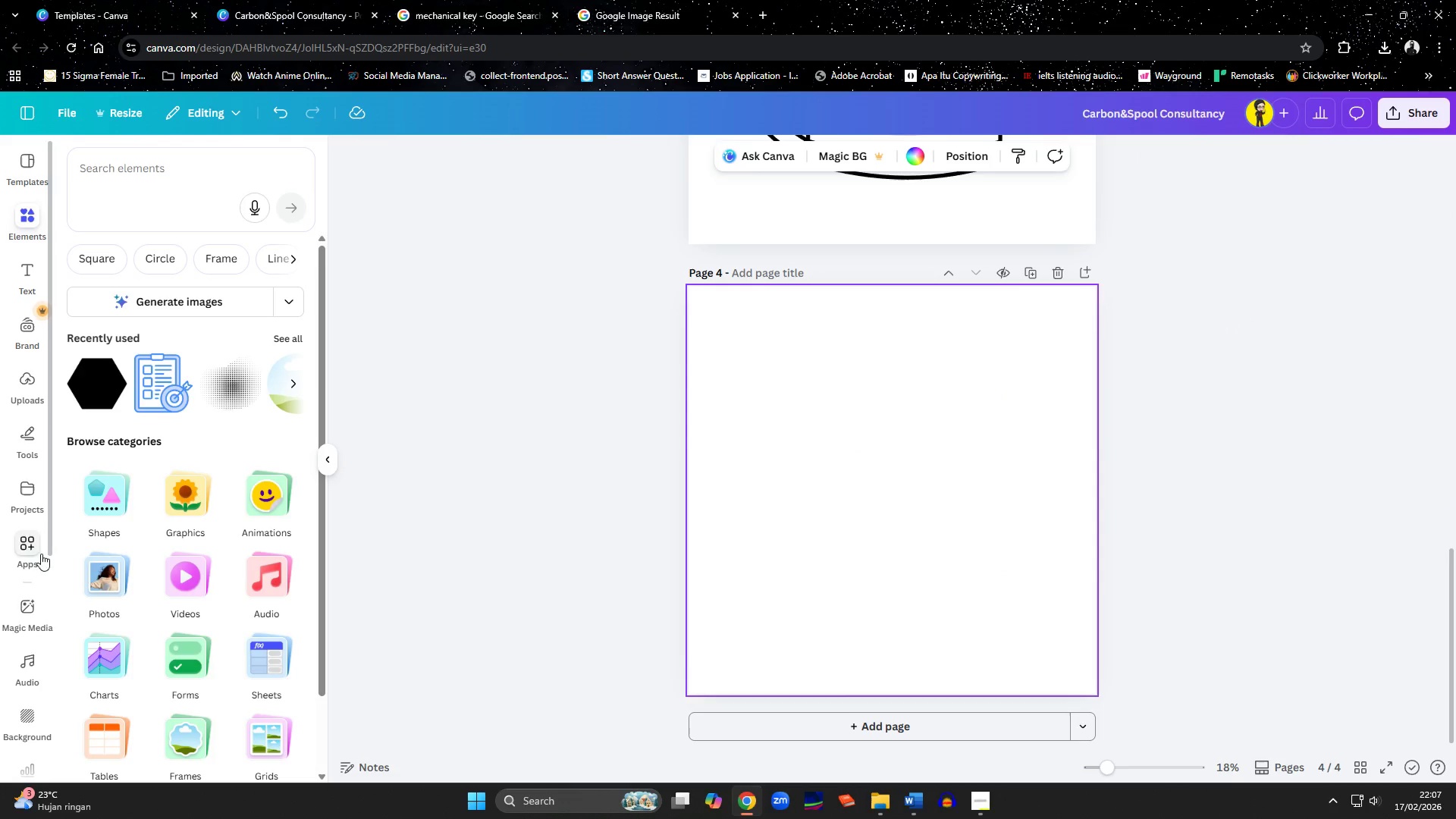 
left_click([27, 554])
 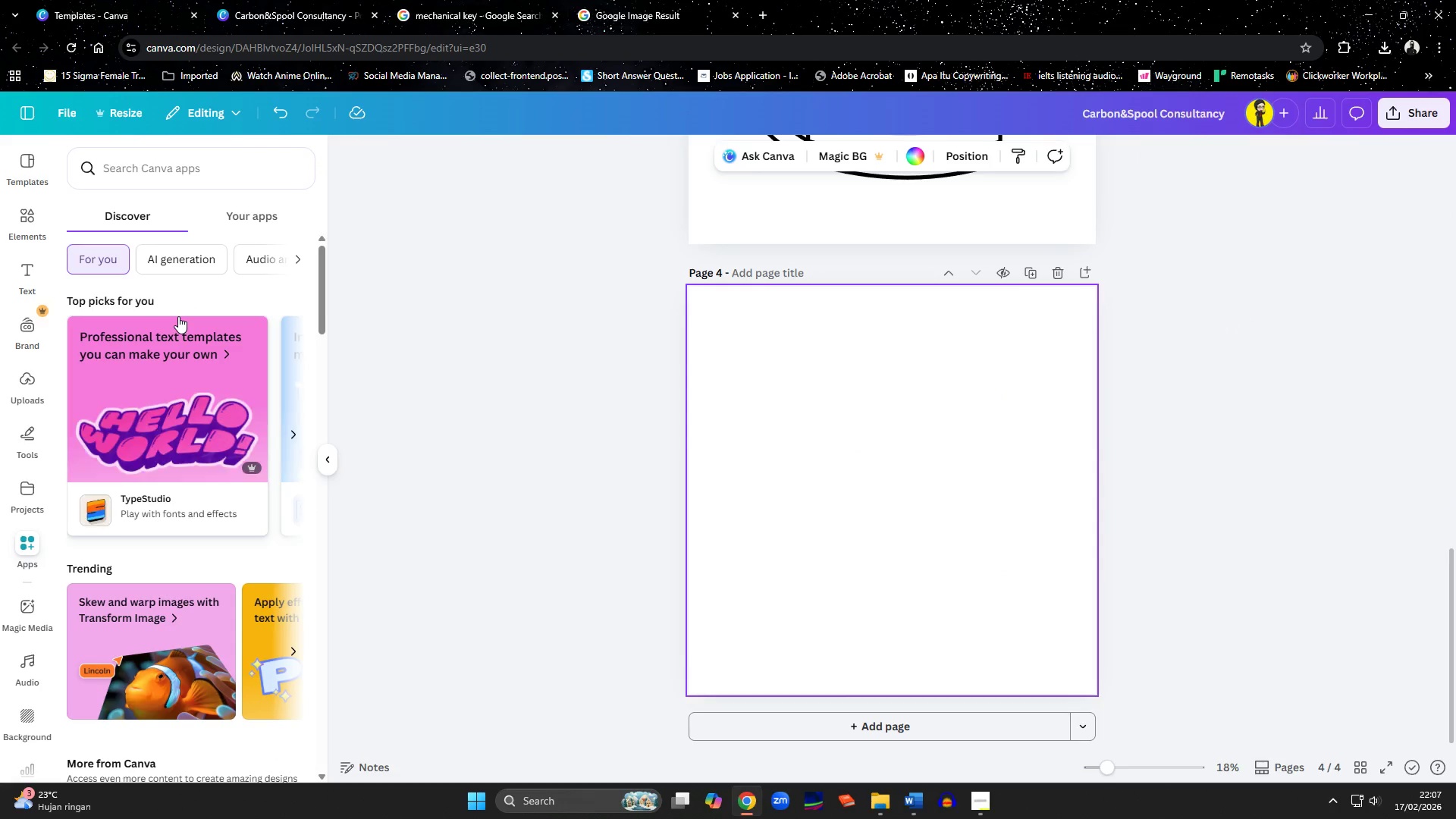 
scroll: coordinate [209, 505], scroll_direction: down, amount: 5.0
 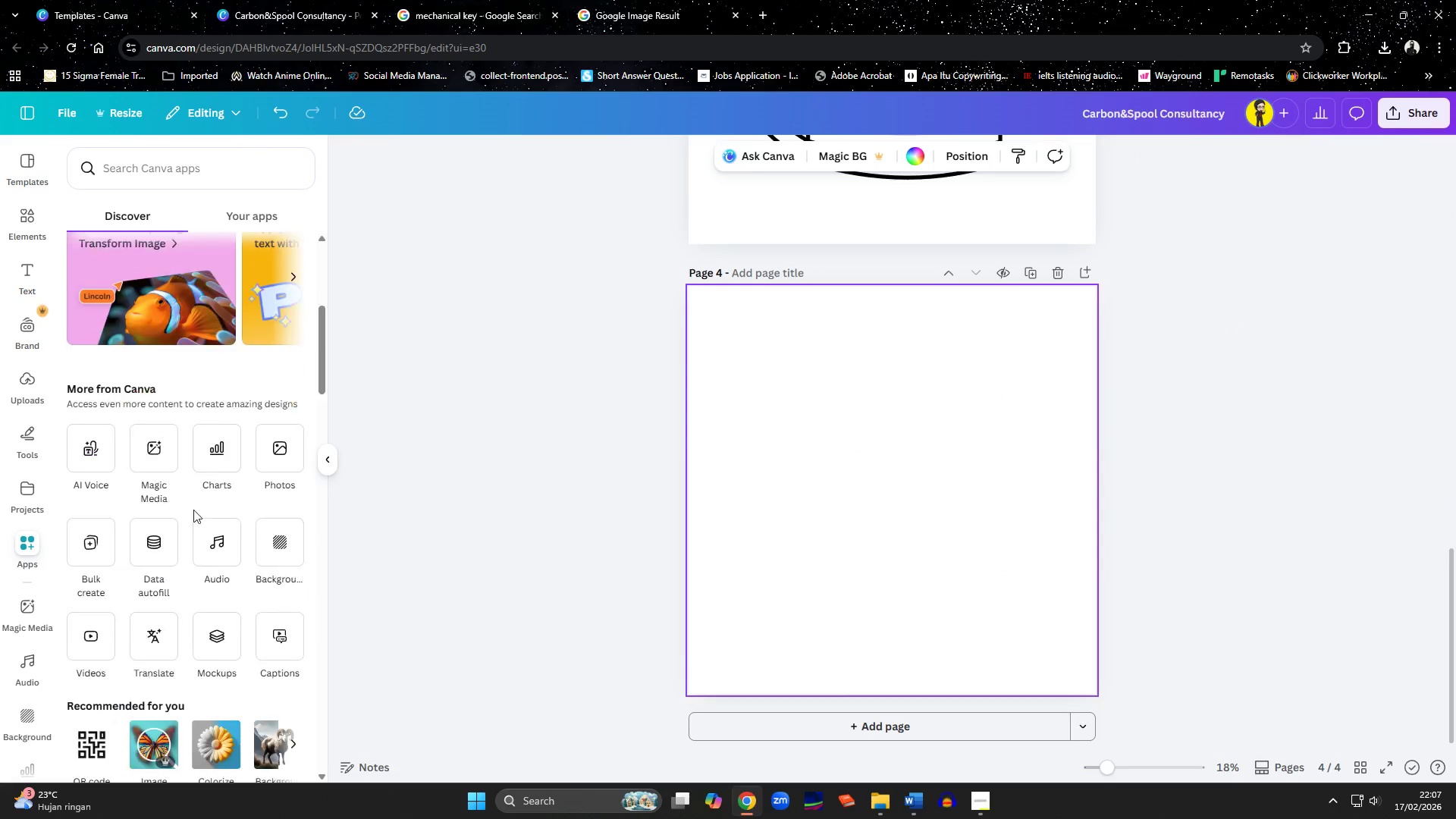 
mouse_move([195, 526])
 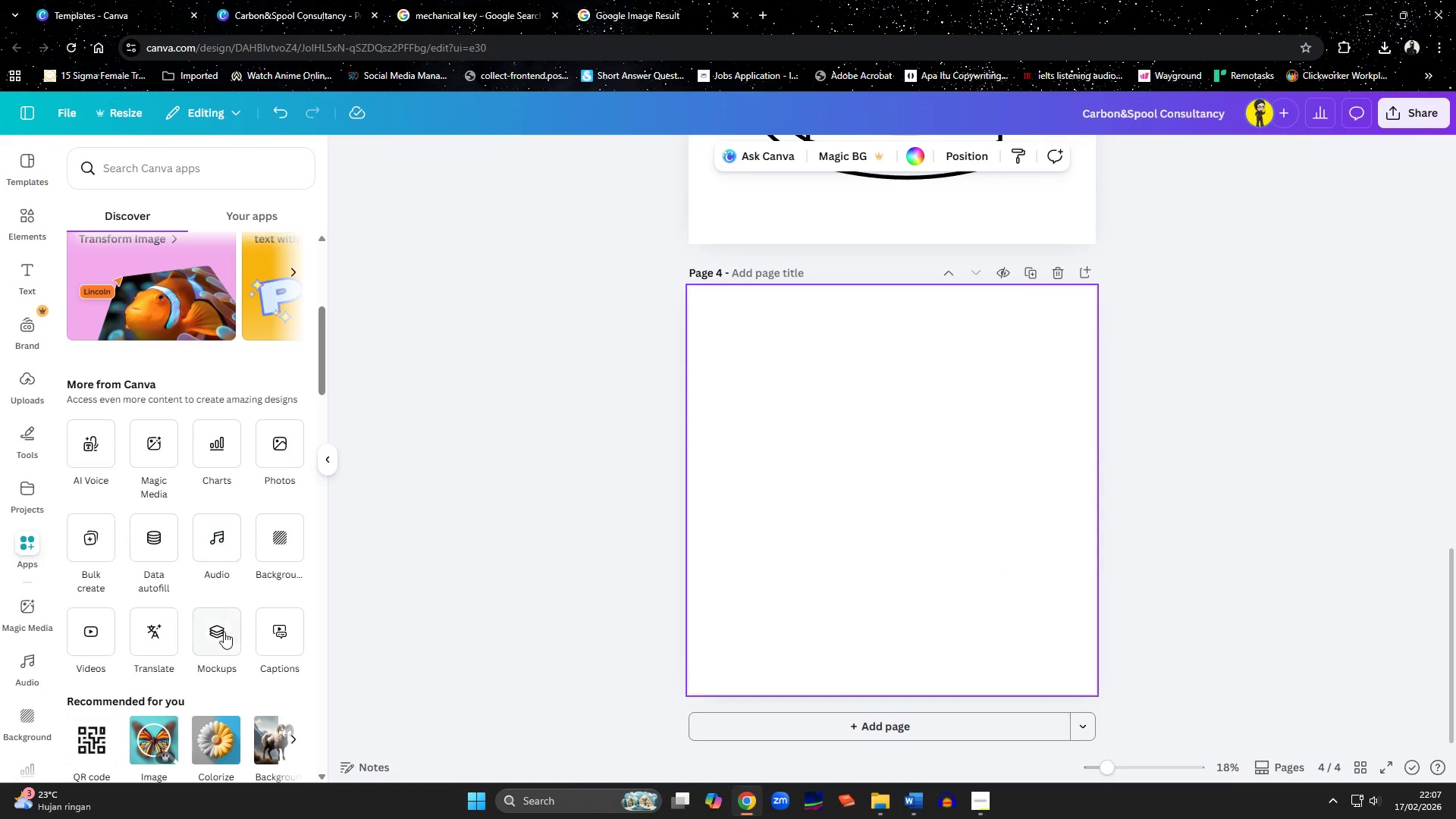 
left_click([224, 637])
 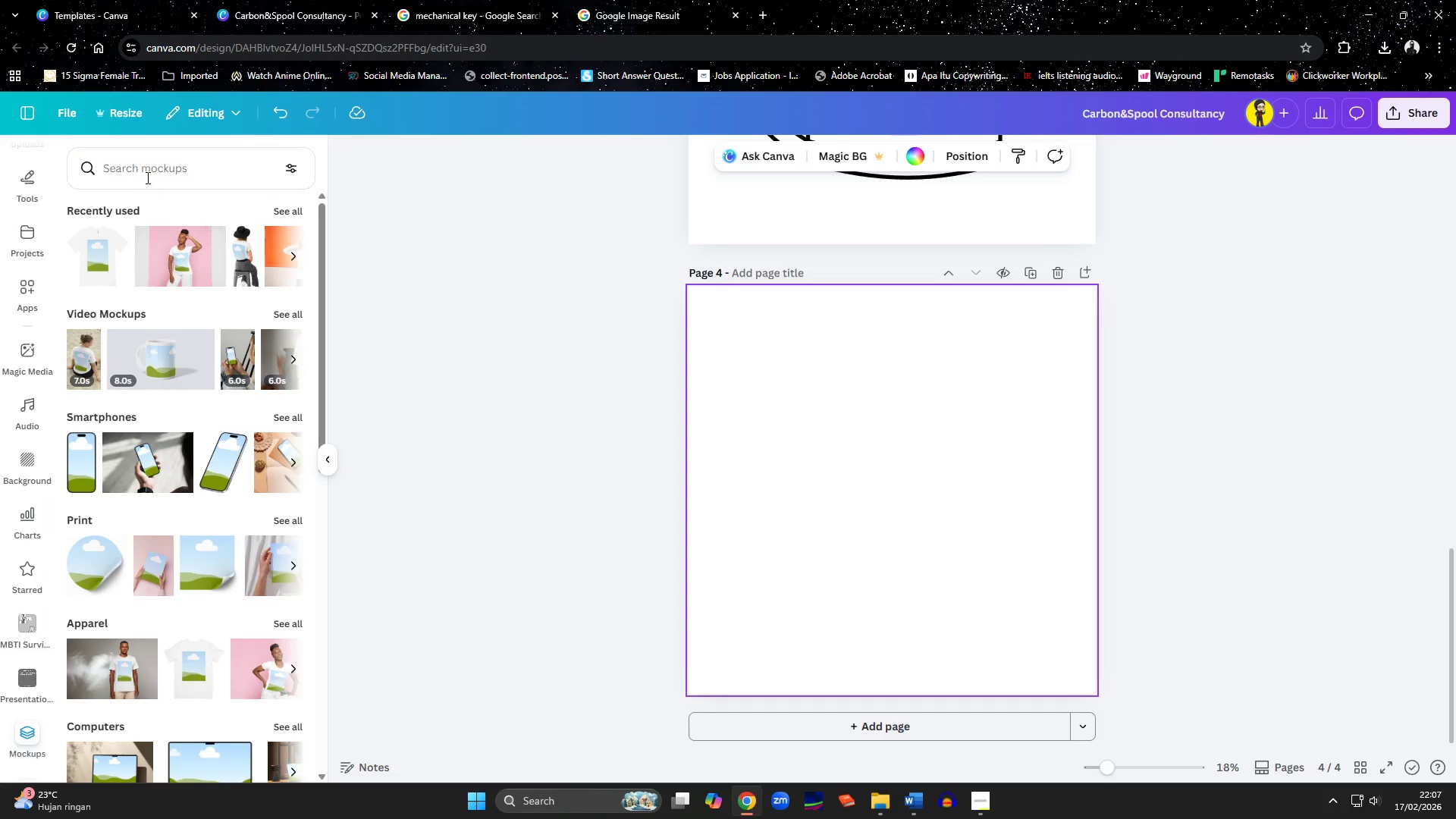 
left_click([140, 170])
 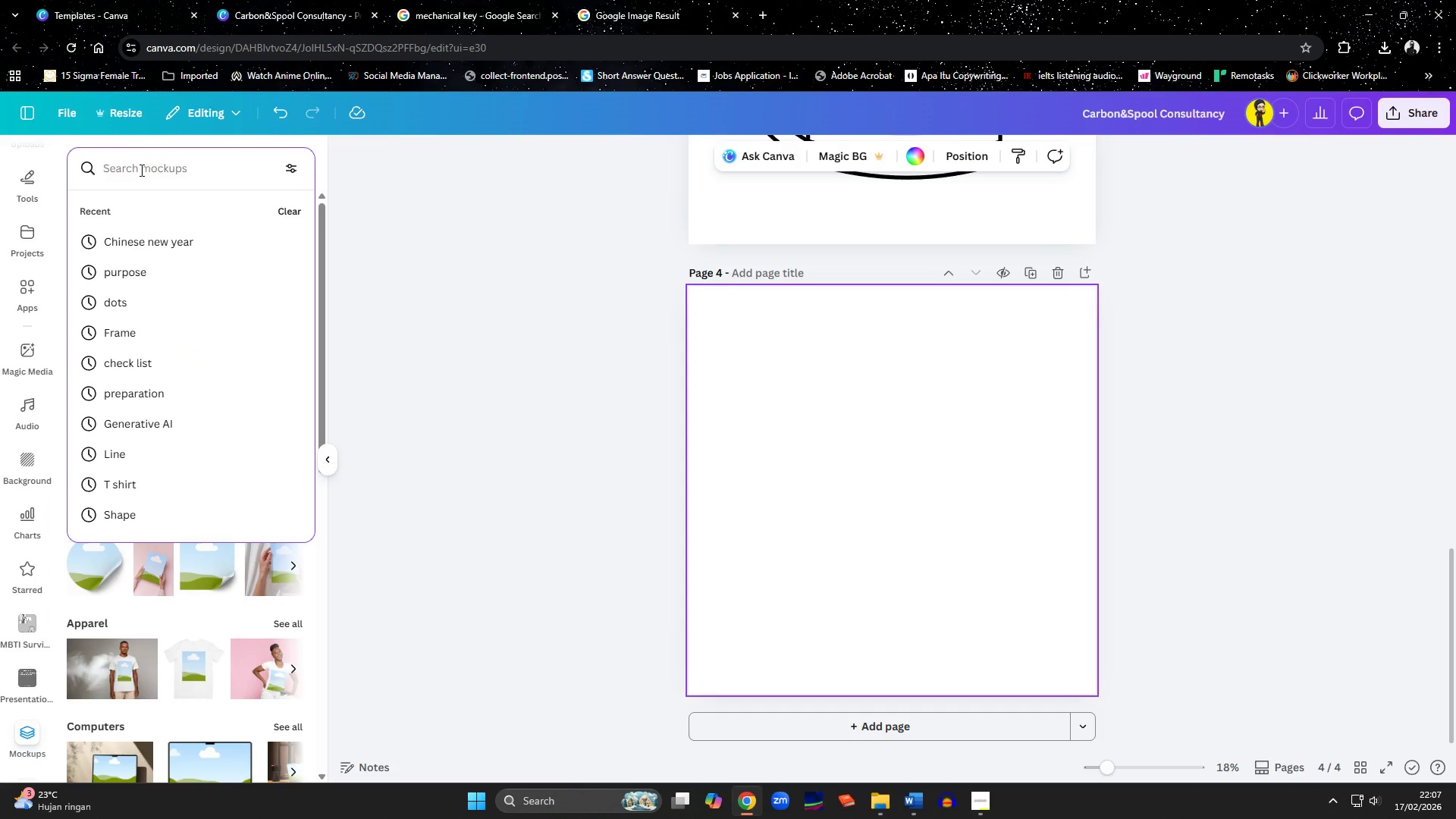 
type(stamp)
 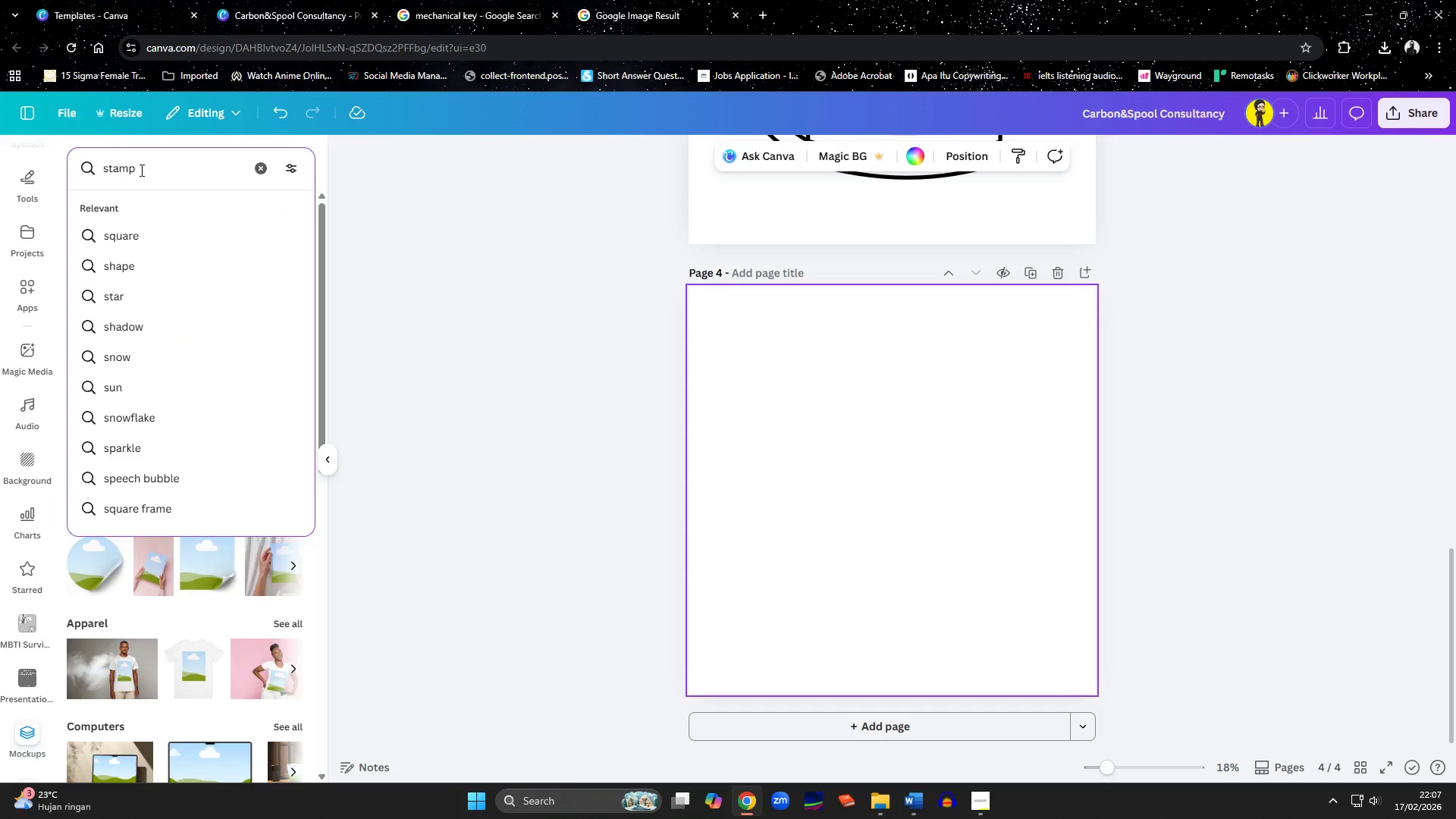 
key(Enter)
 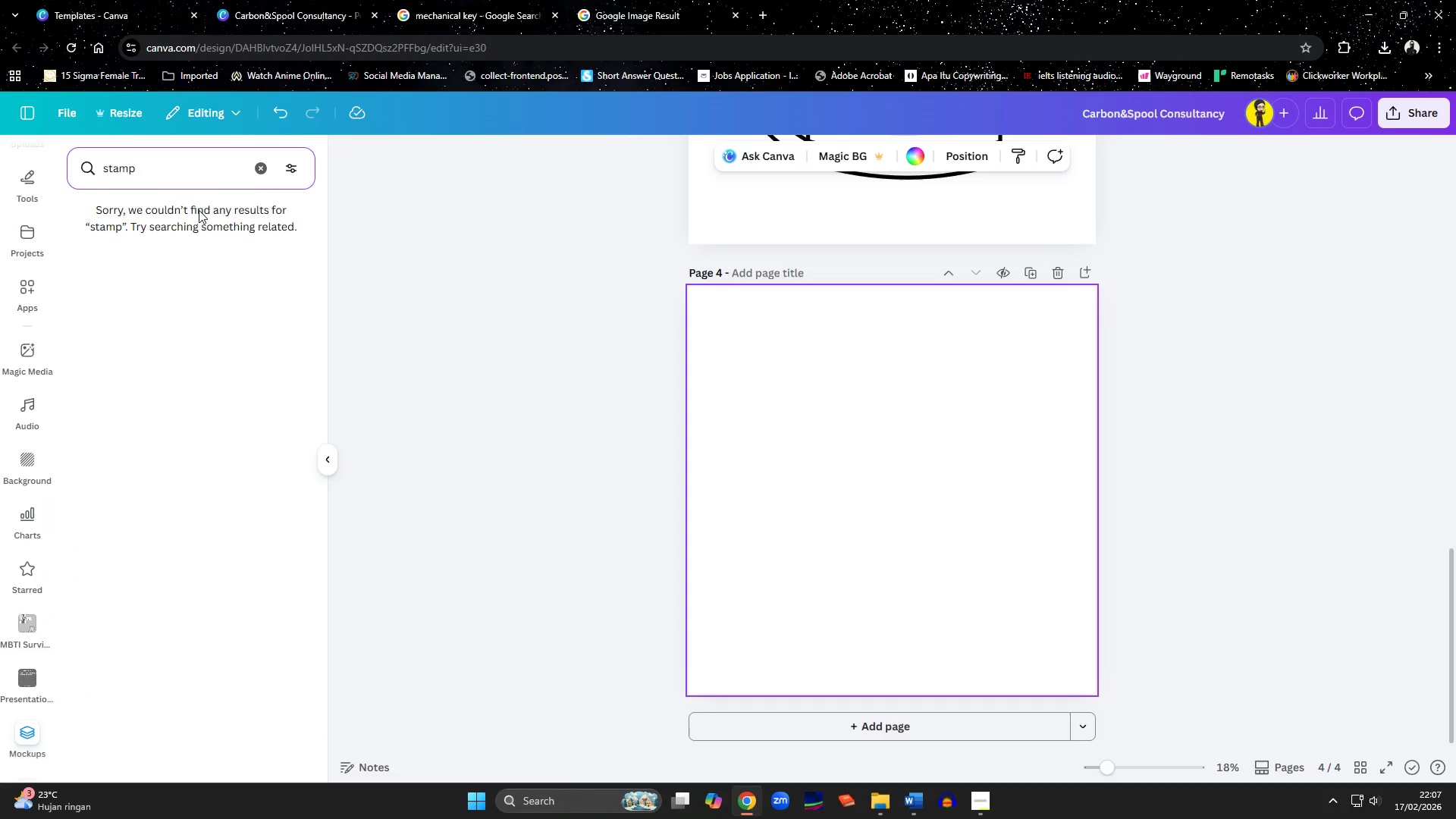 
left_click([264, 174])
 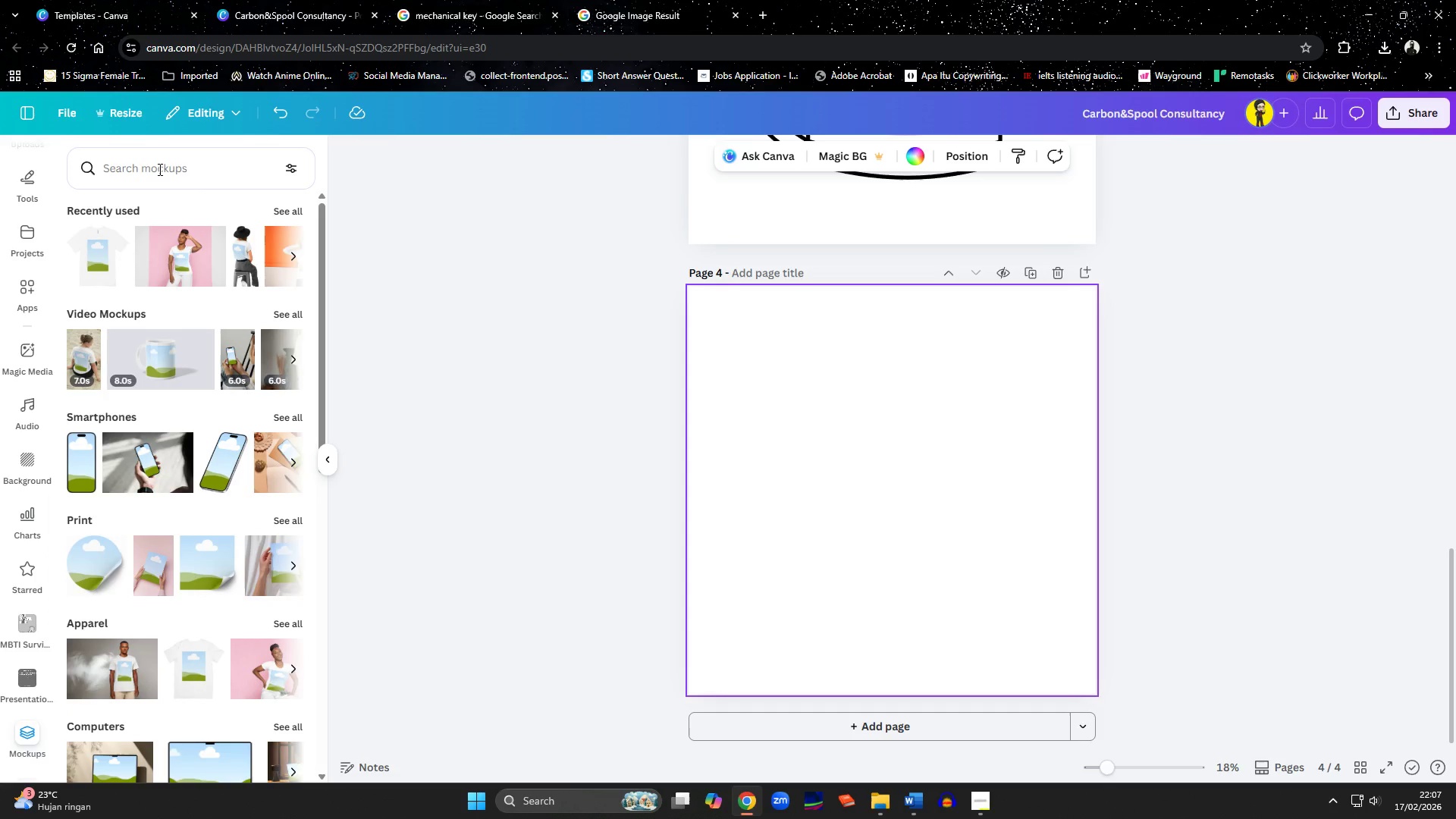 
left_click([35, 184])
 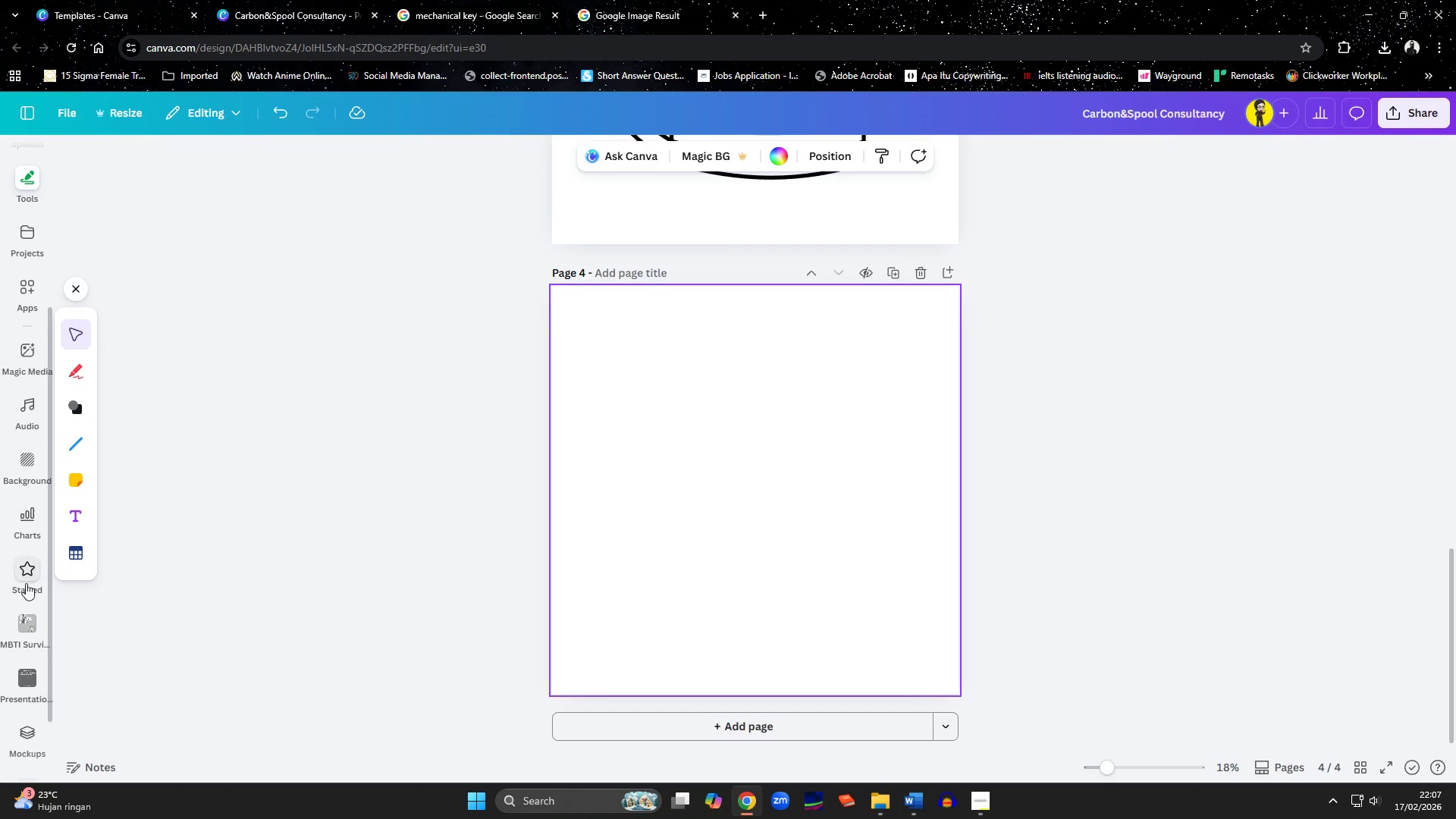 
wait(7.56)
 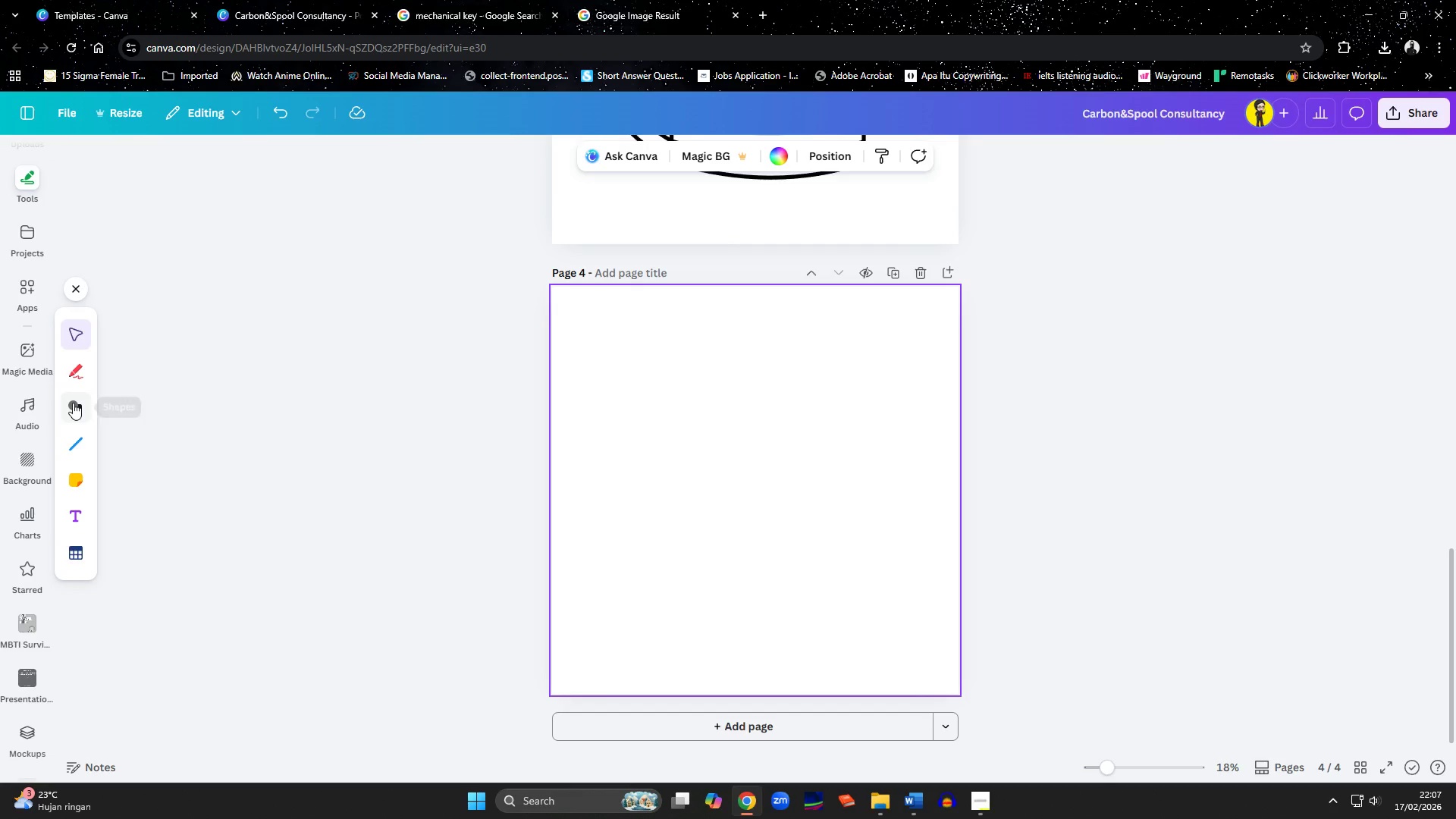 
left_click([42, 741])
 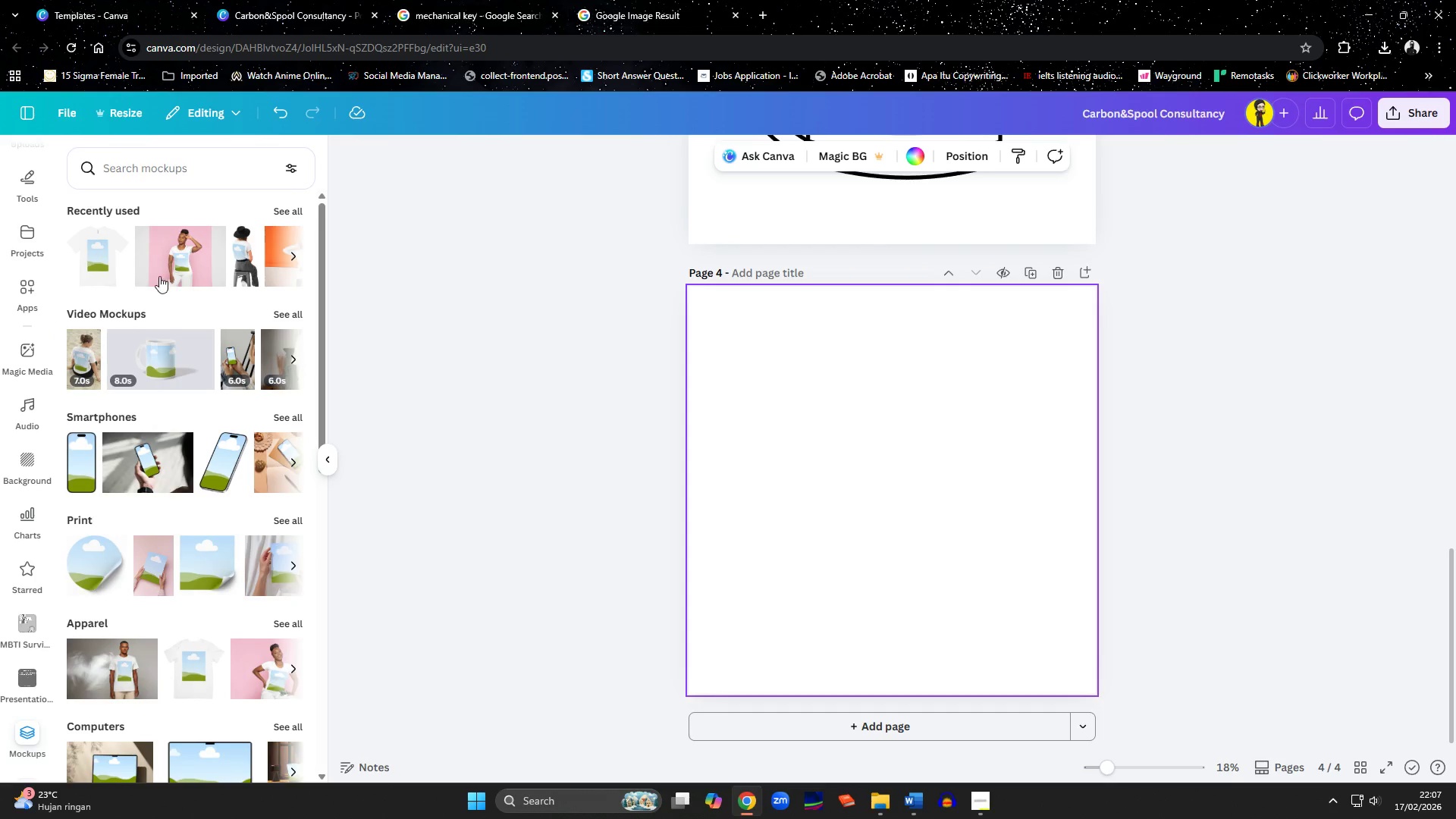 
left_click([124, 159])
 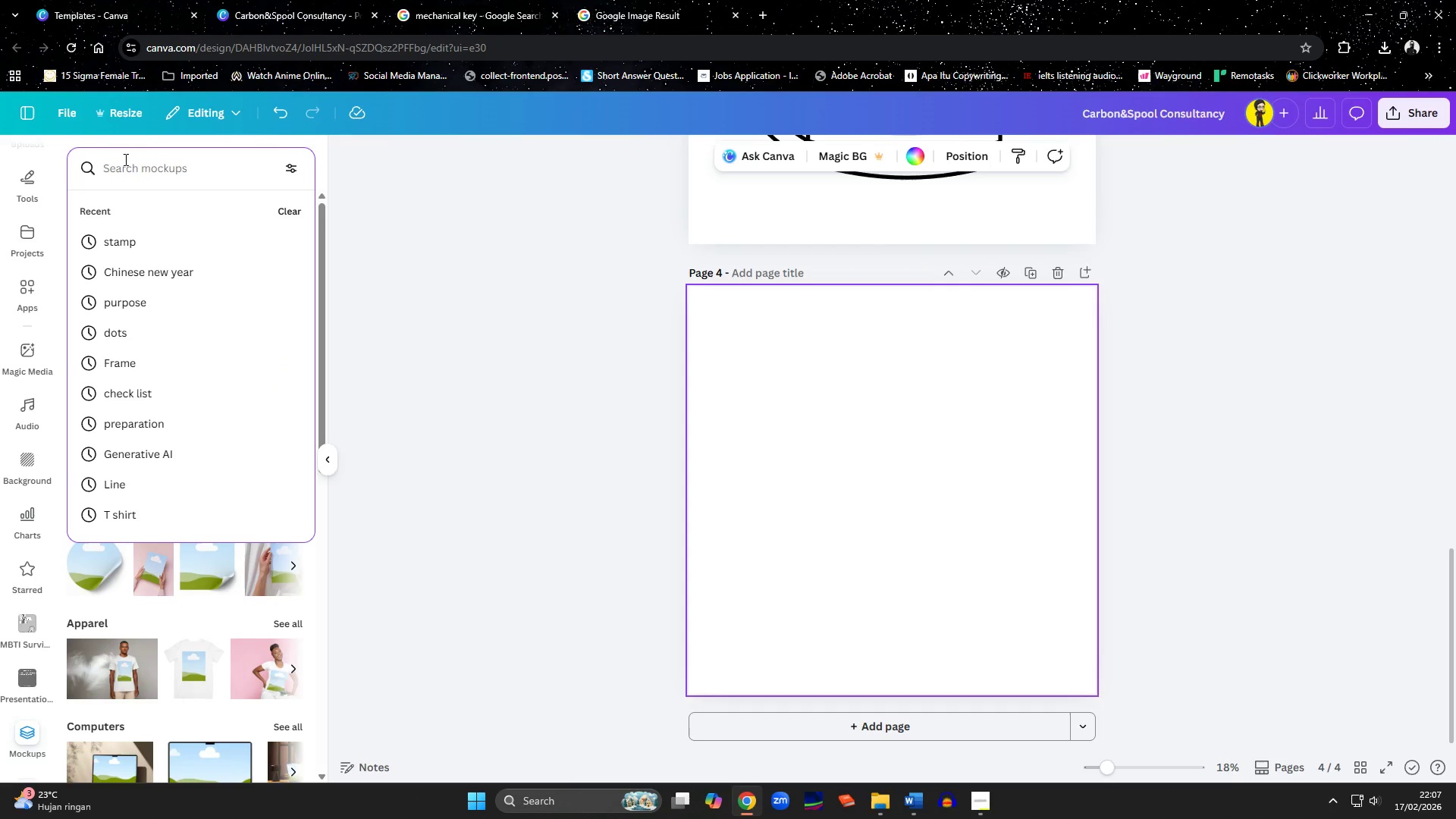 
type(stamp)
 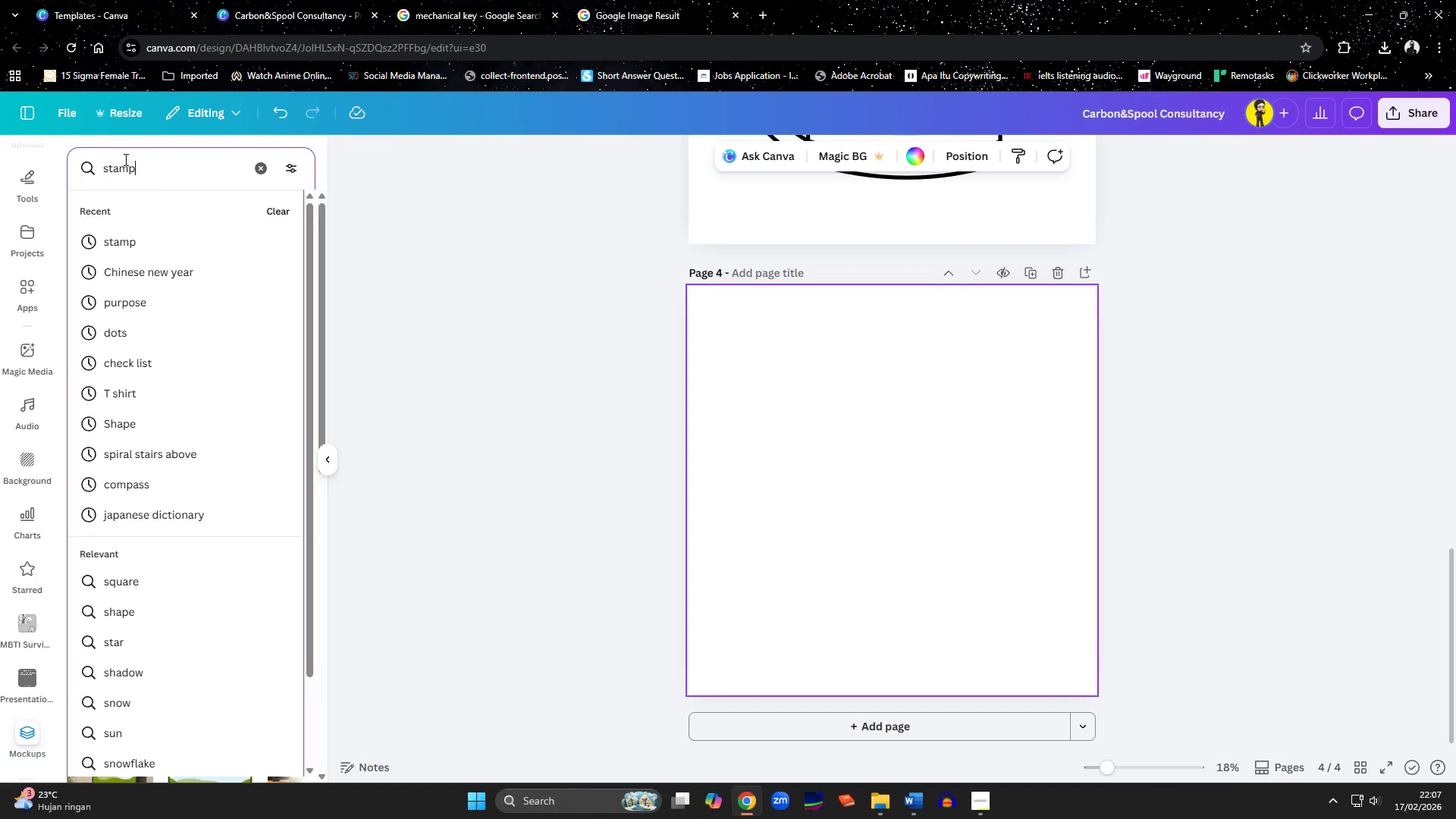 
key(Enter)
 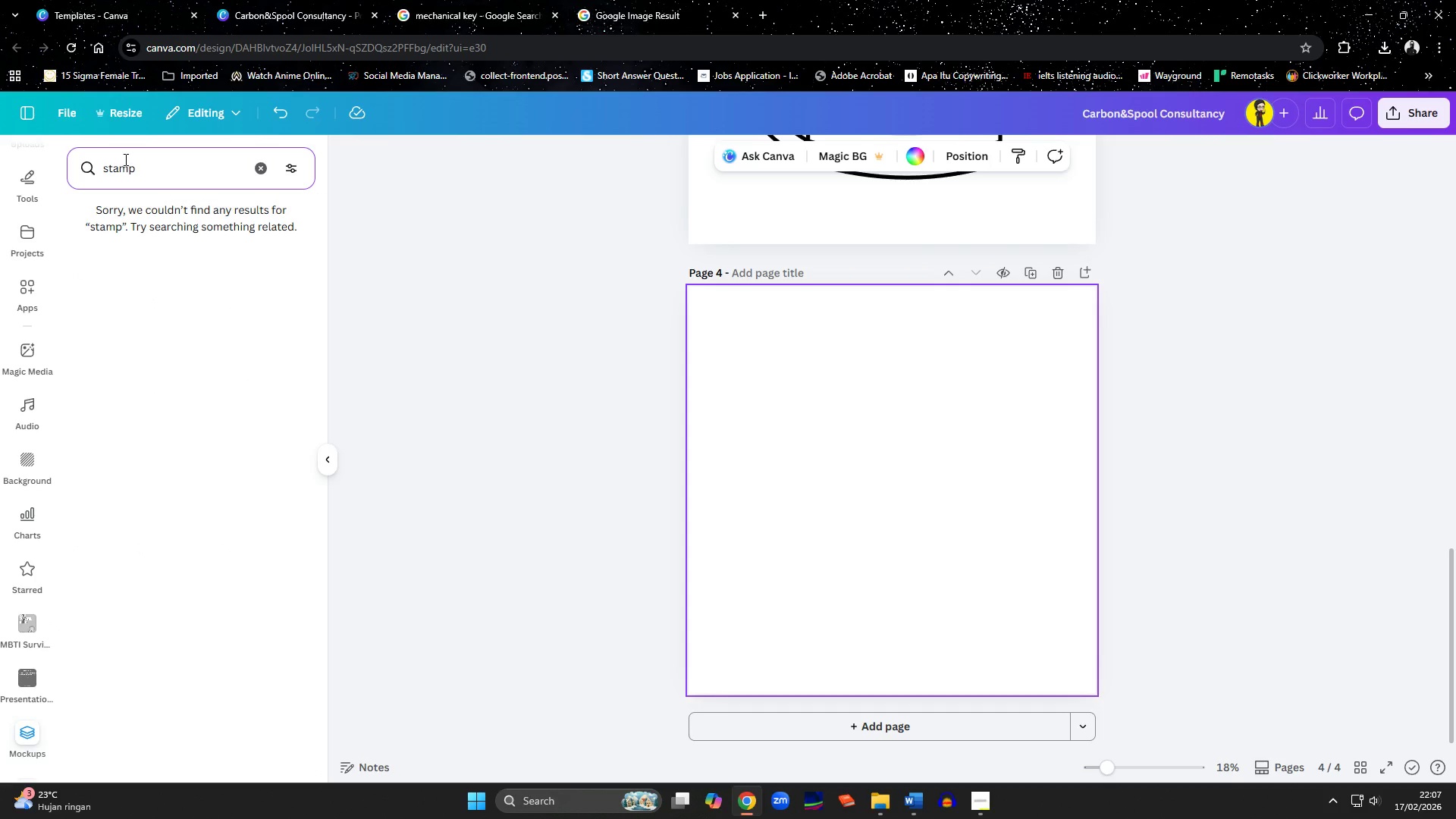 
key(Backspace)
 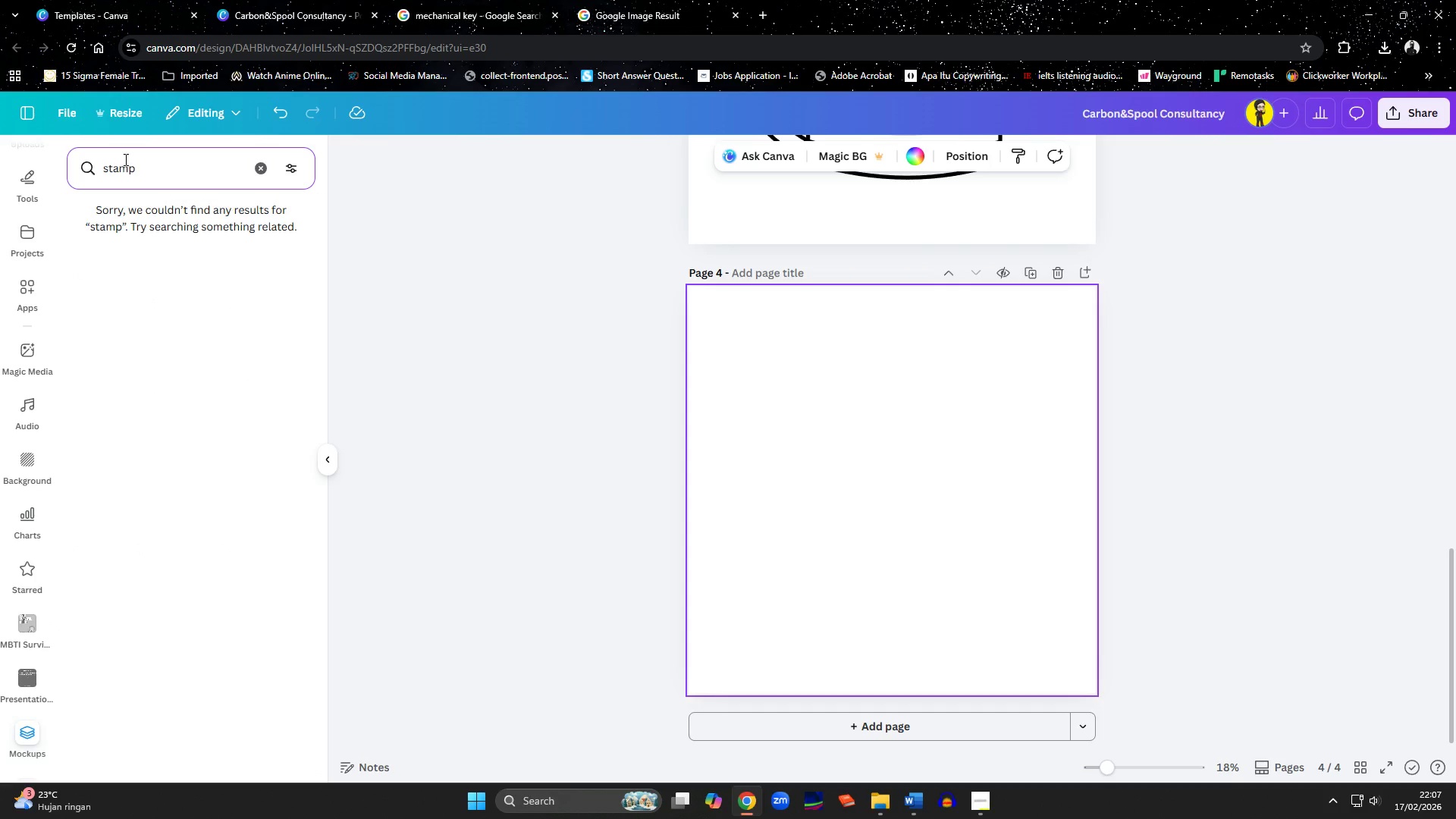 
key(Backspace)
 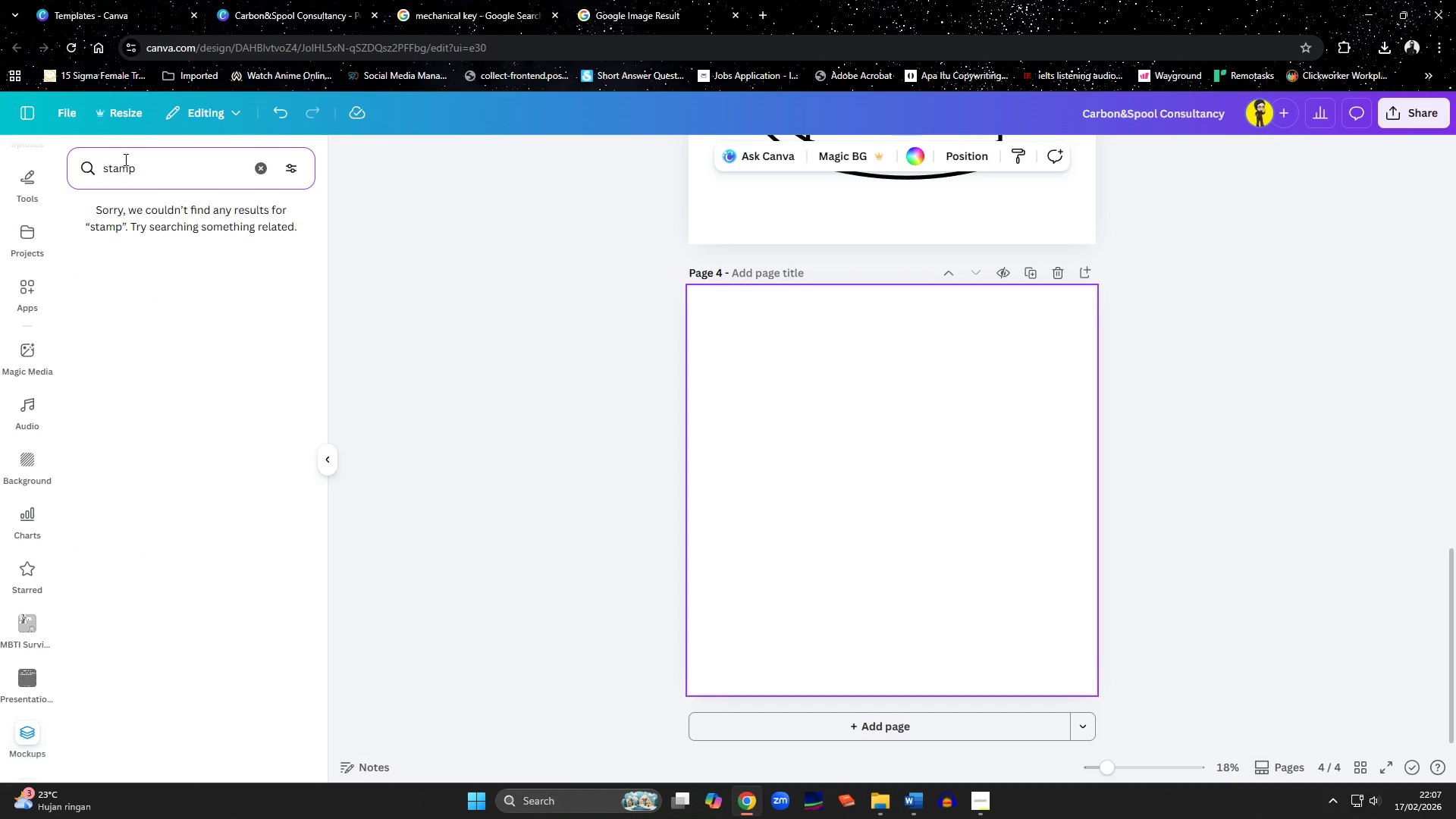 
key(Backspace)
 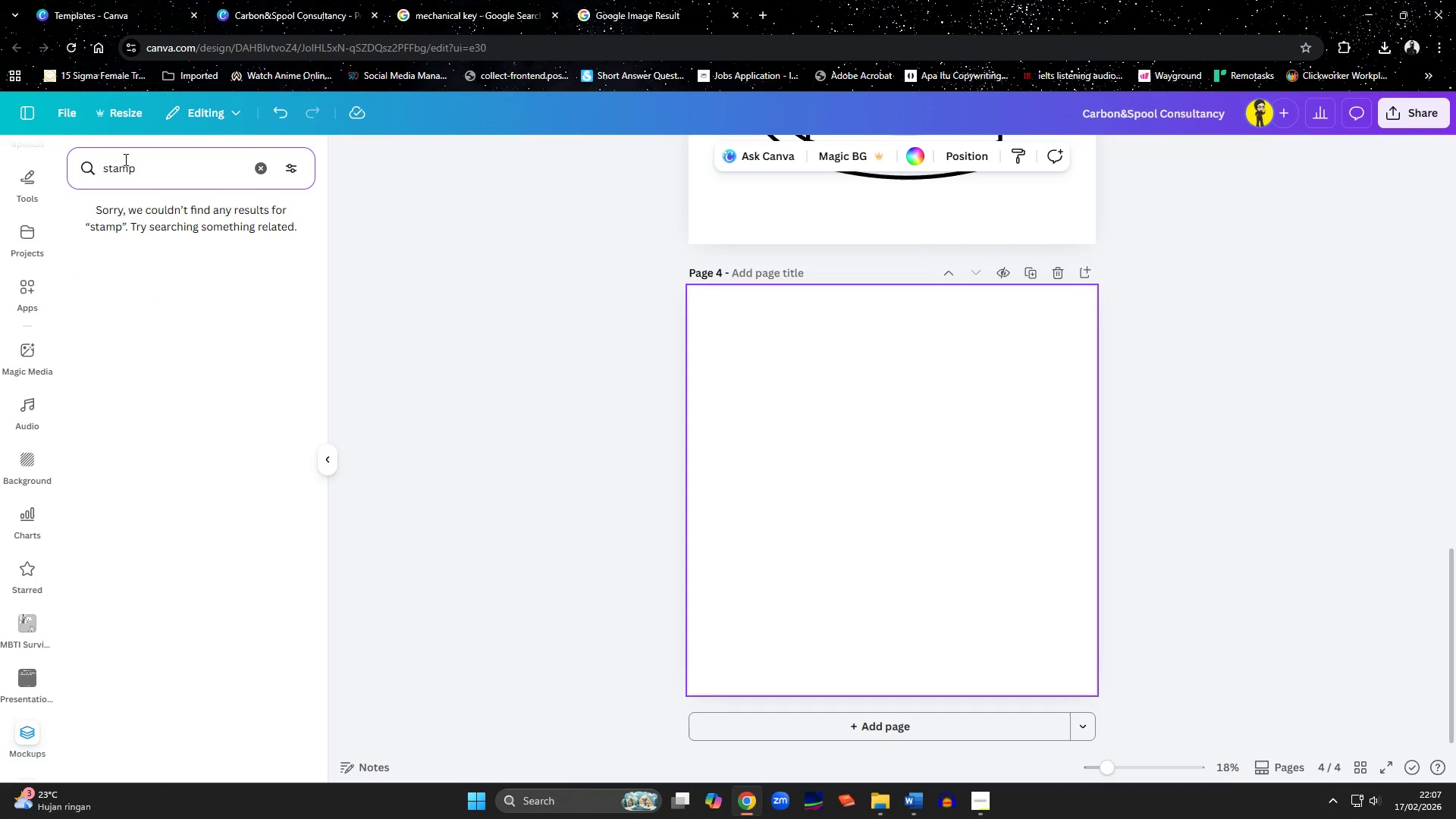 
key(Backspace)
 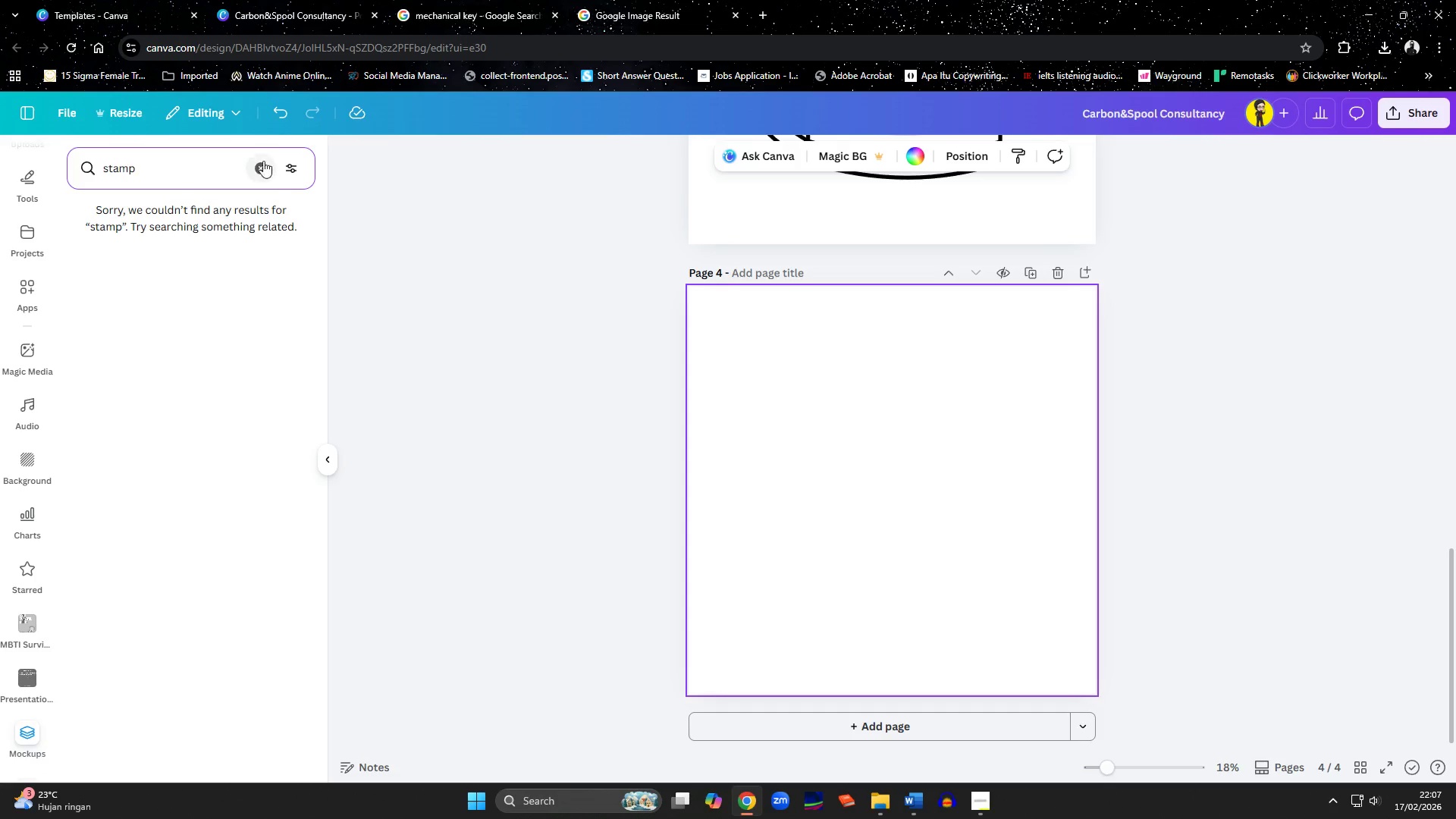 
double_click([168, 172])
 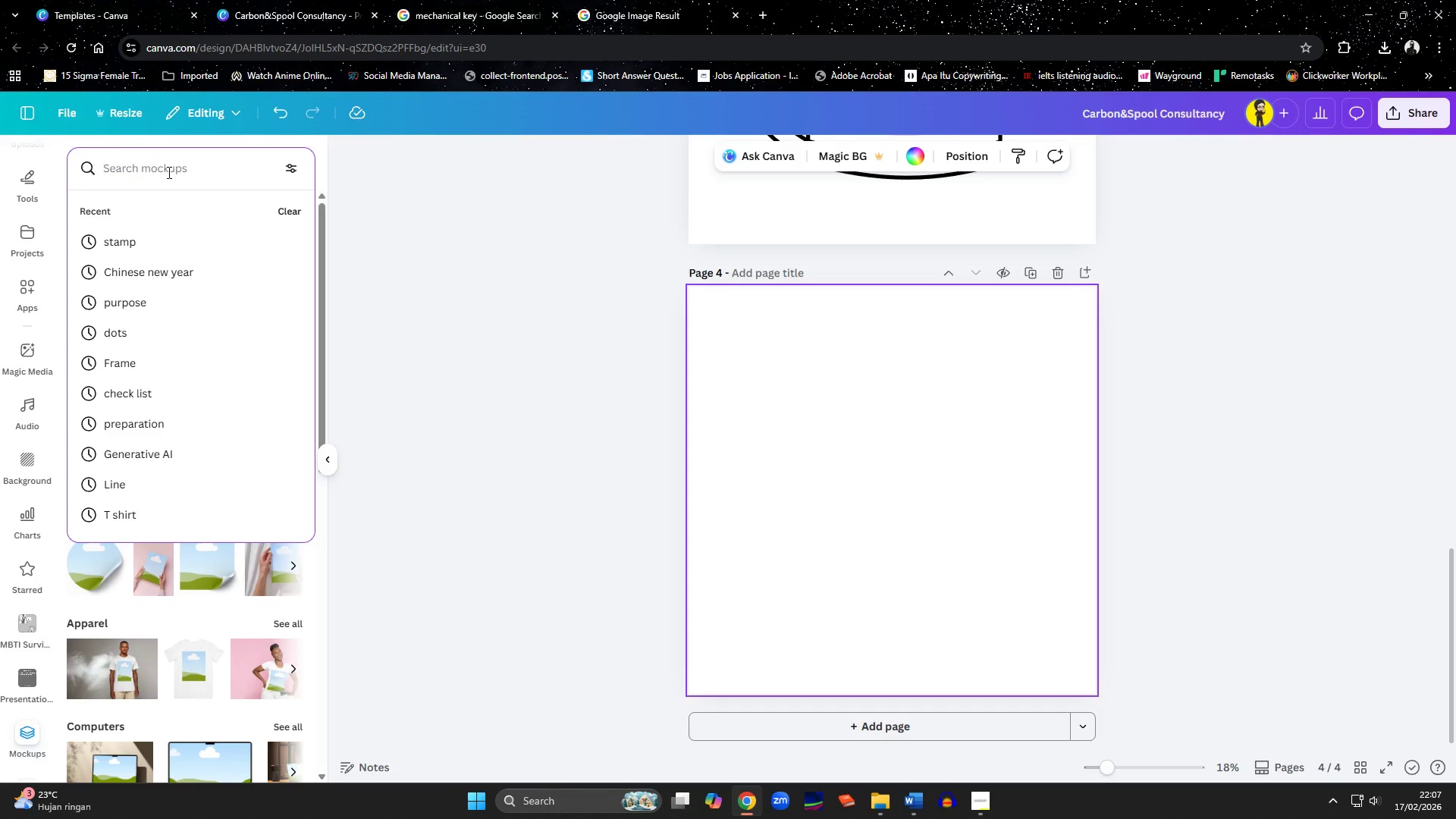 
type(rubber)
 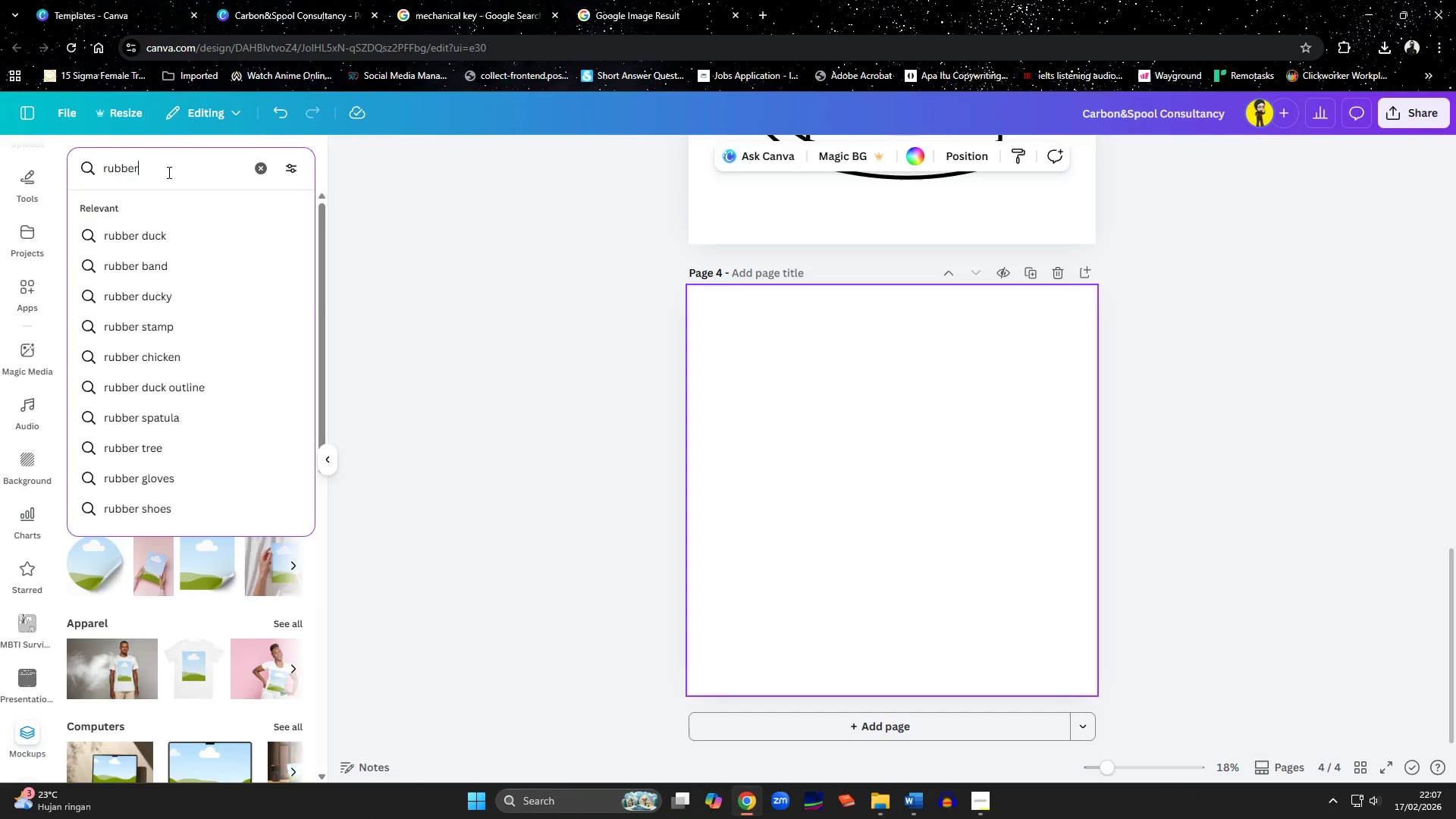 
key(Enter)
 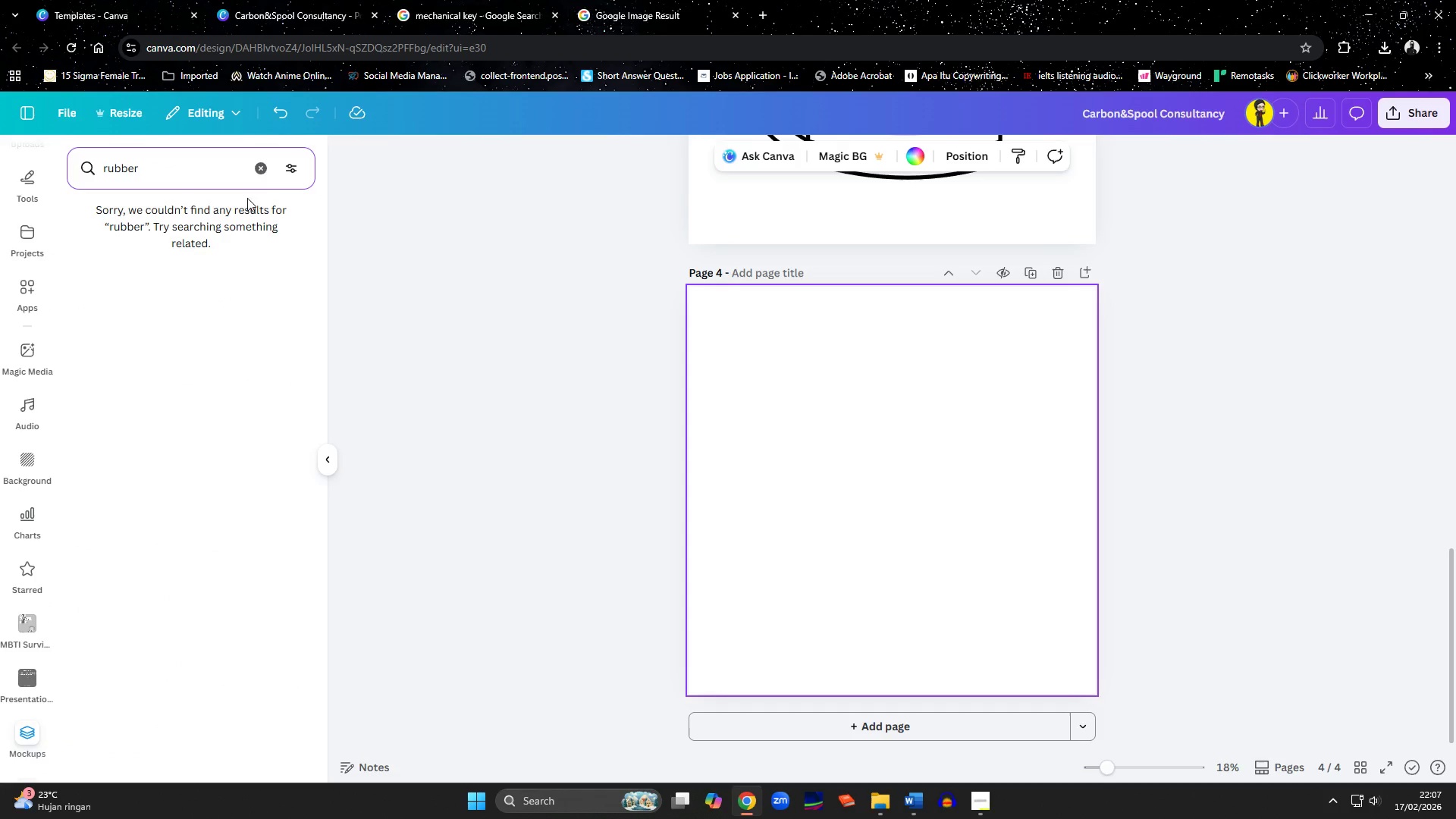 
left_click([265, 175])
 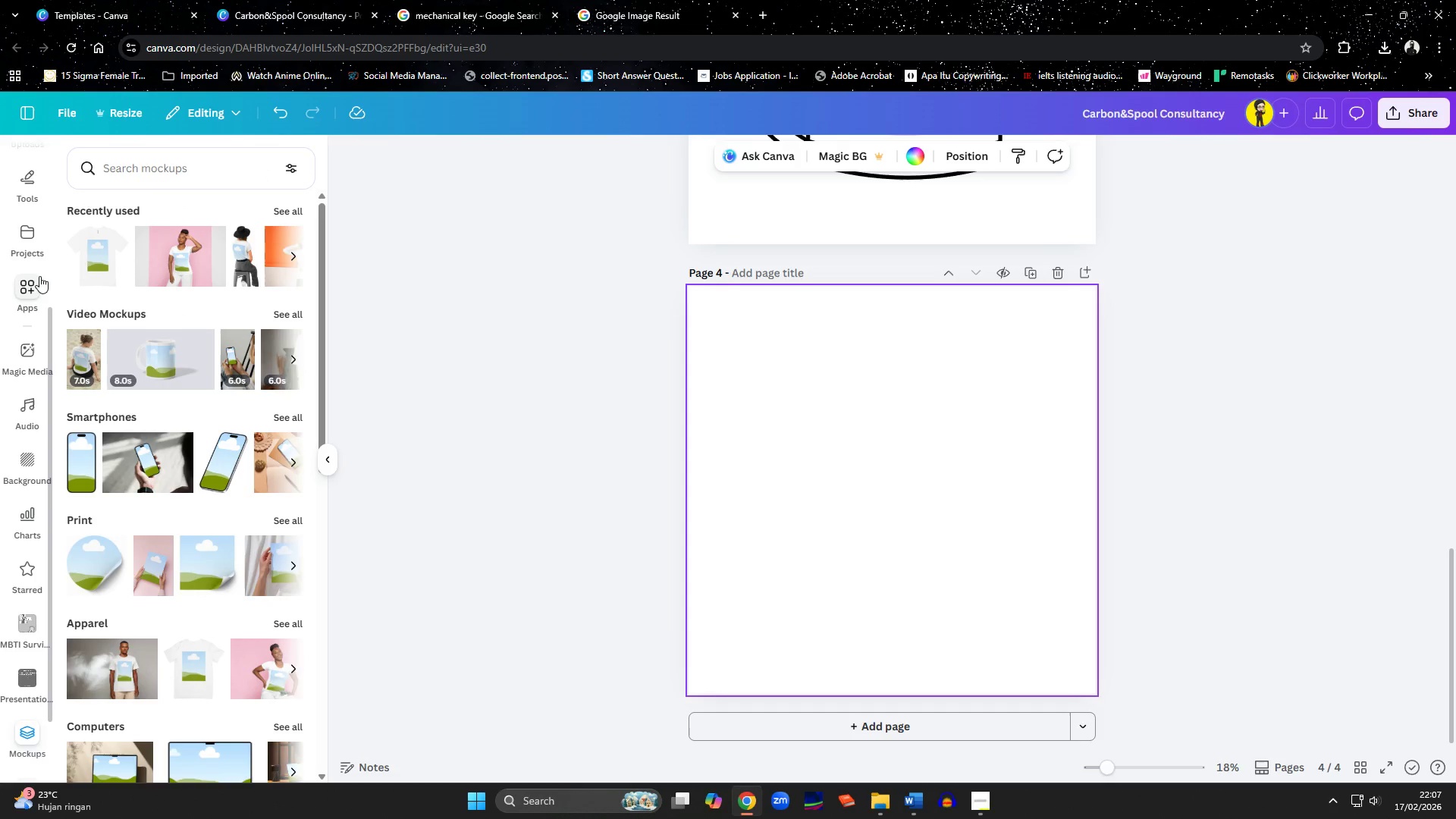 
scroll: coordinate [30, 228], scroll_direction: up, amount: 5.0
 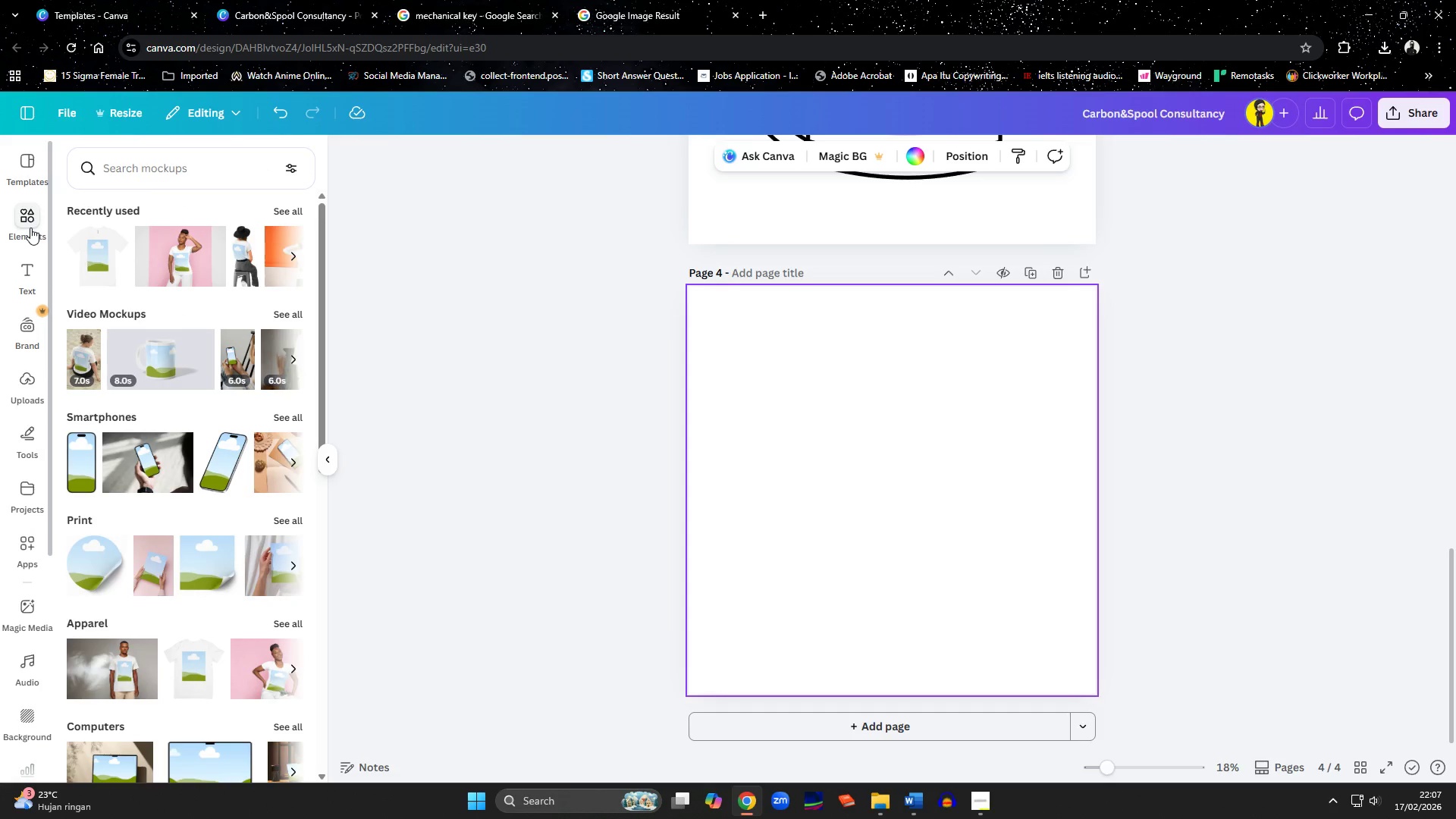 
left_click([30, 228])
 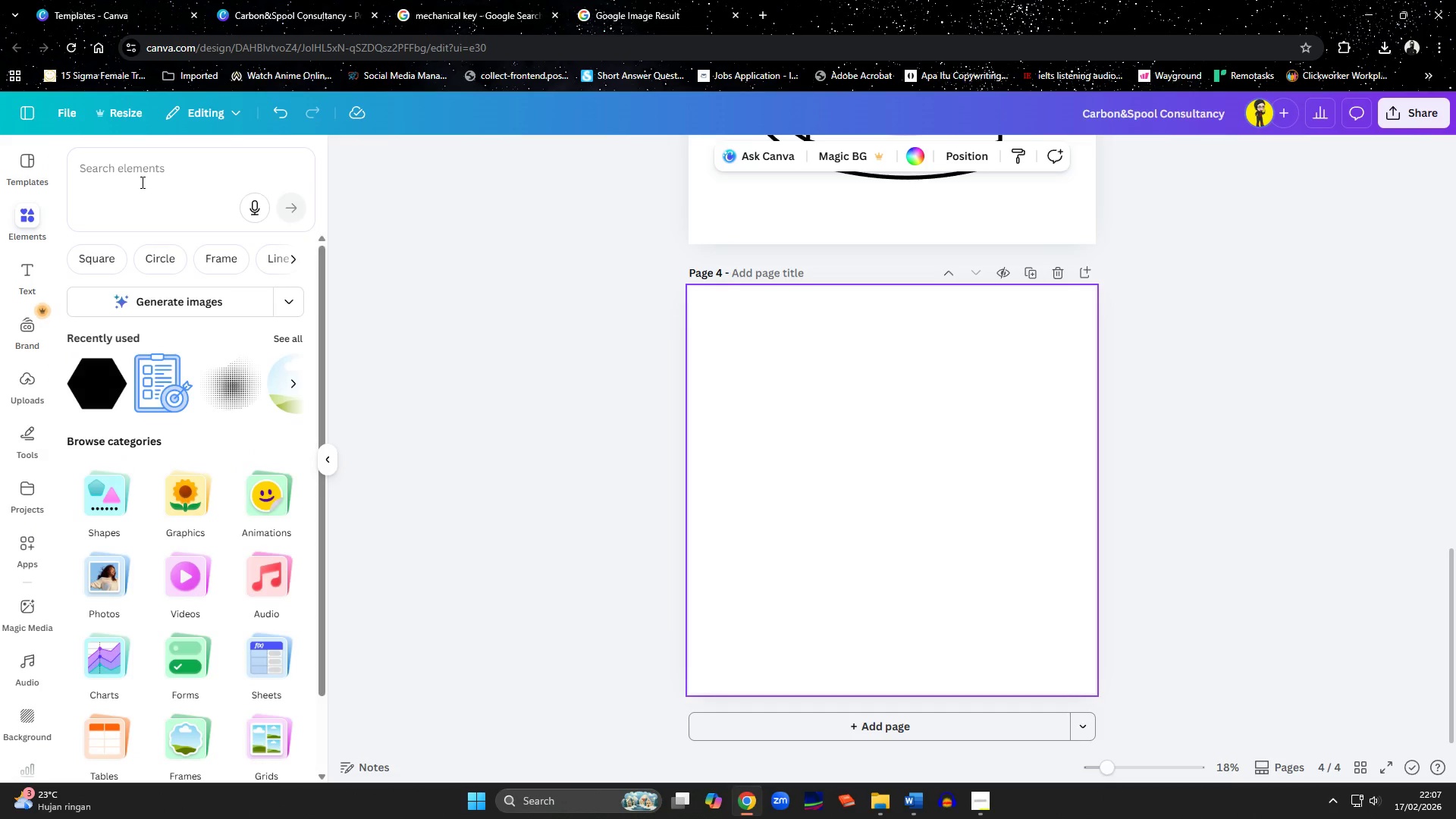 
left_click([146, 179])
 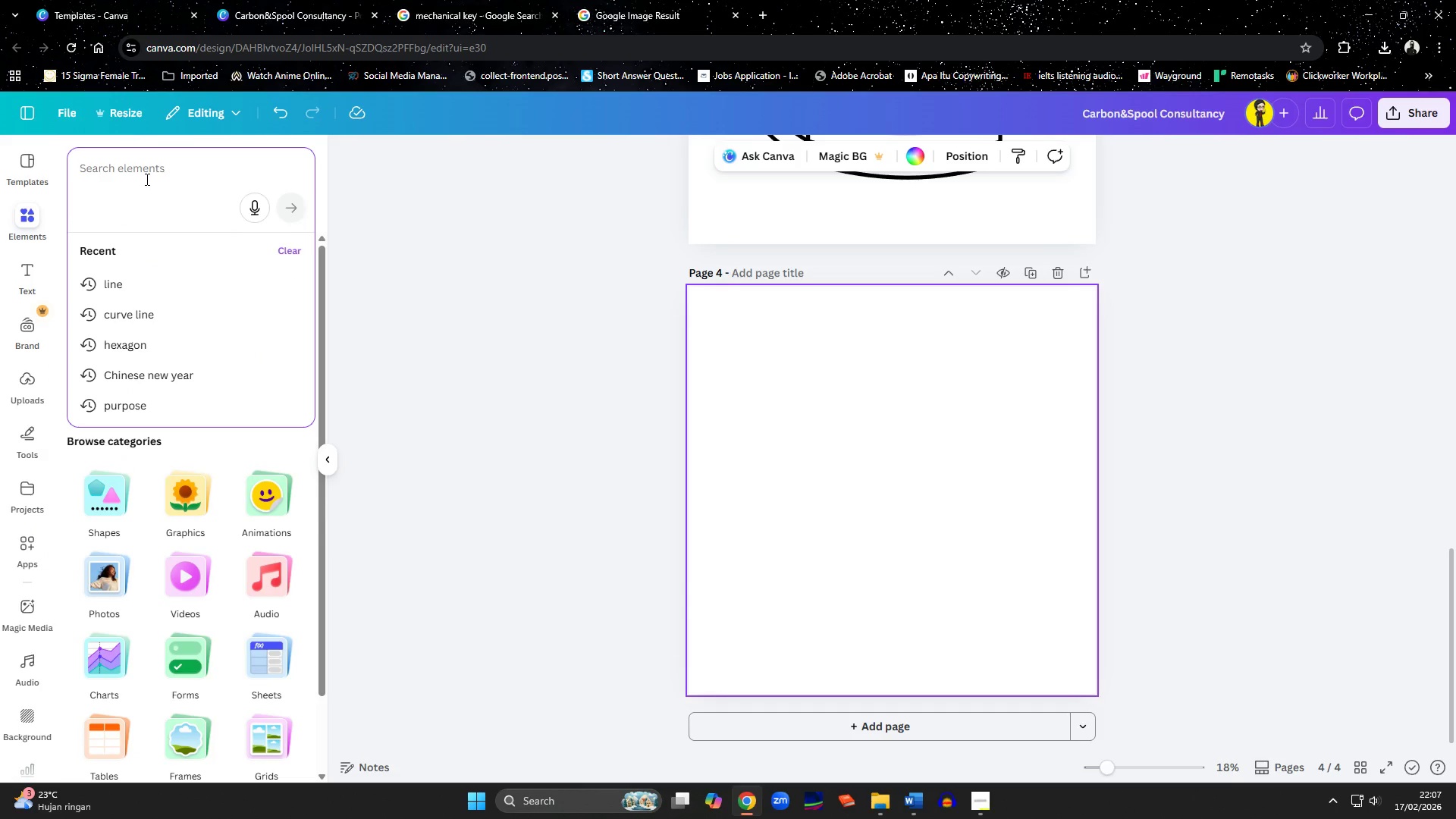 
type(stamp)
 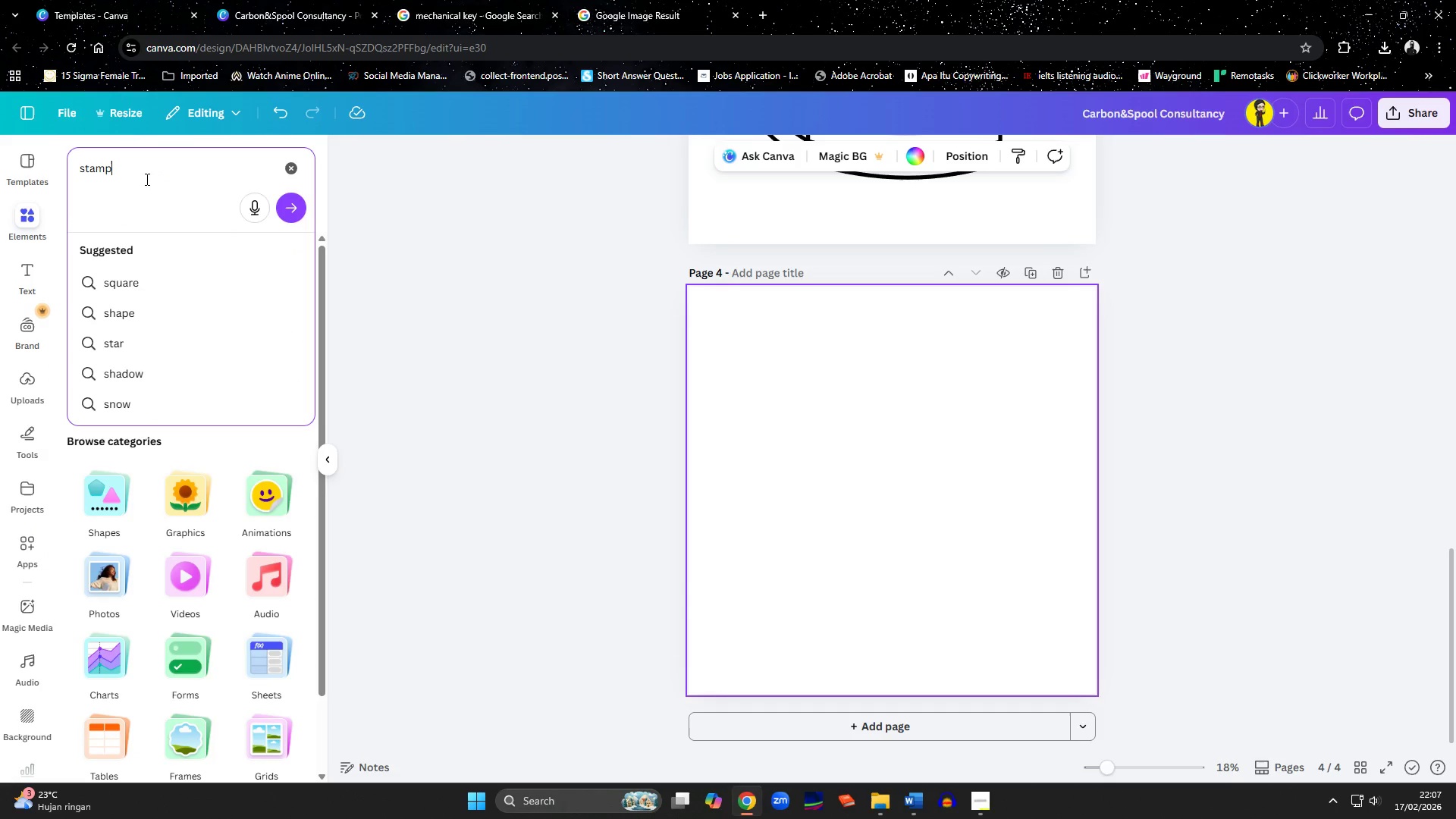 
key(Enter)
 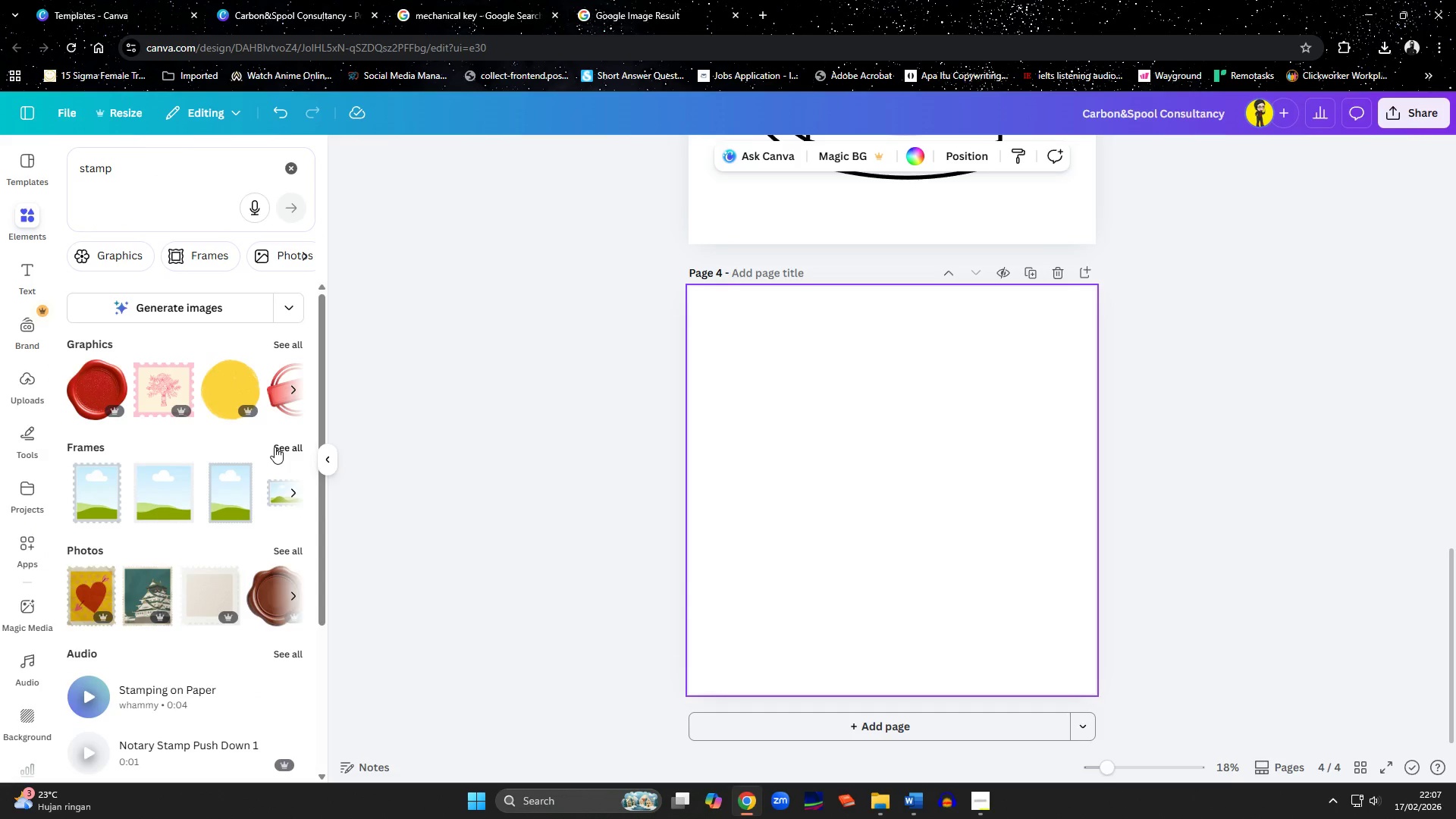 
left_click([275, 447])
 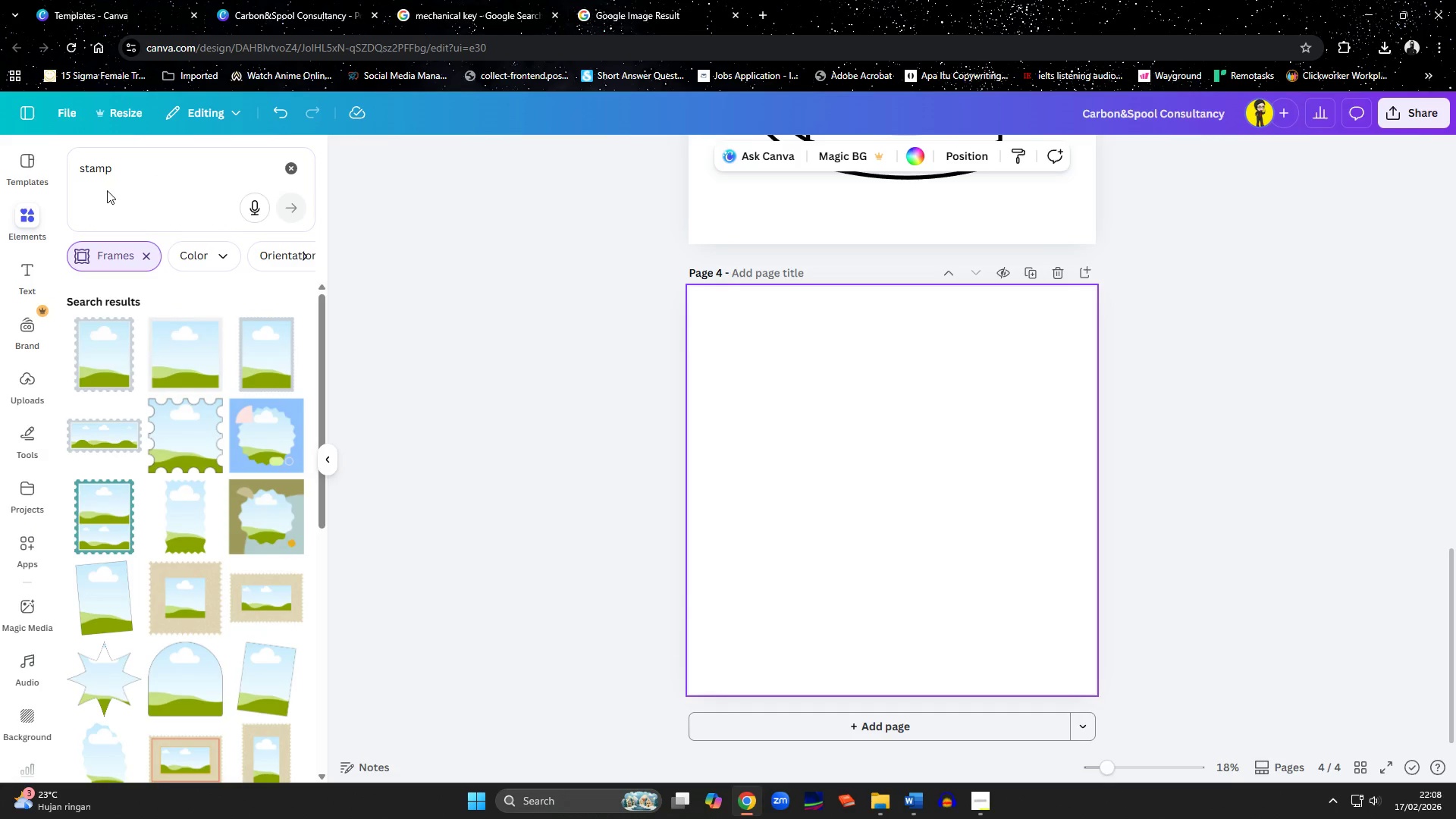 
left_click([82, 173])
 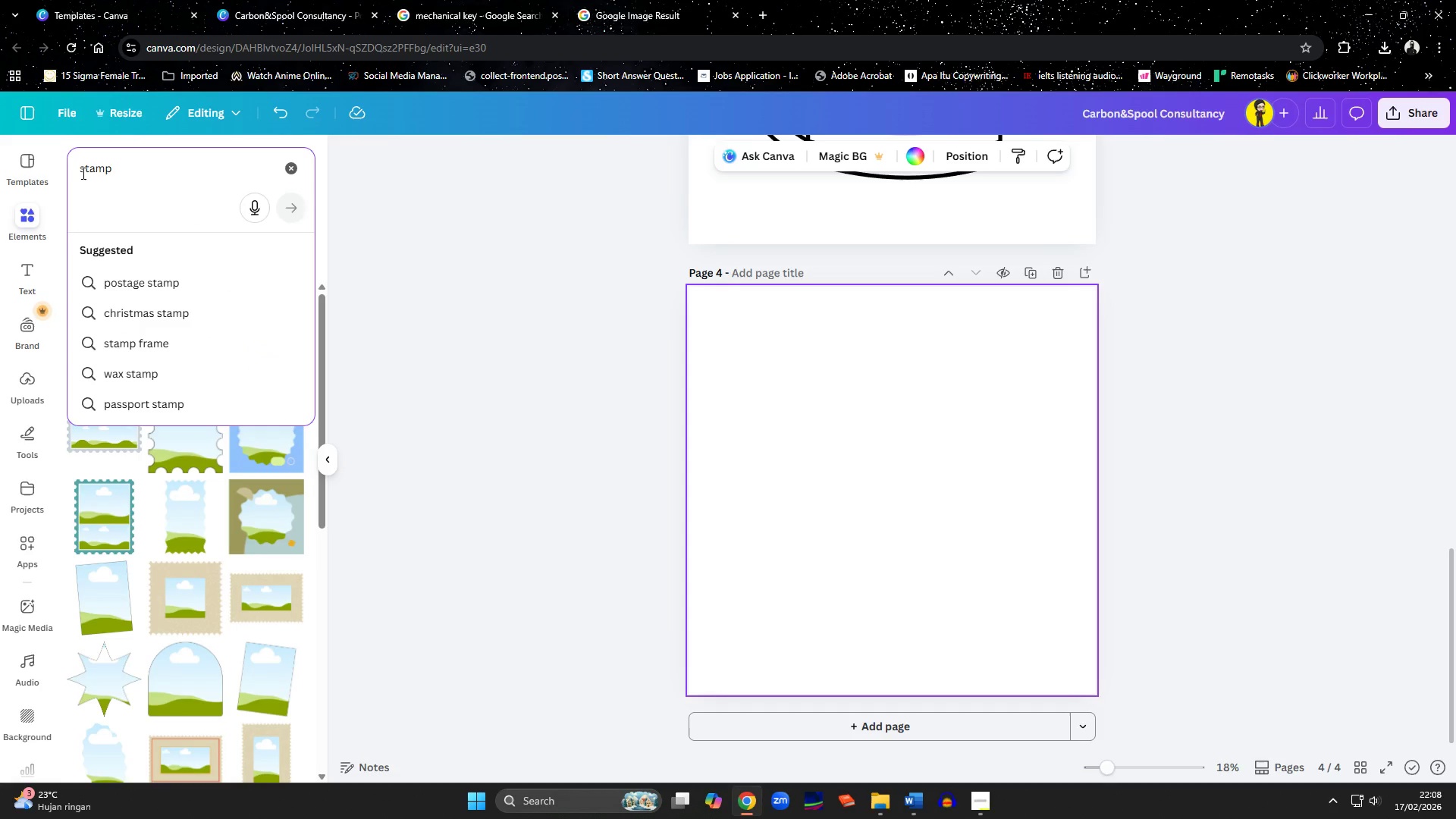 
type(rubber )
 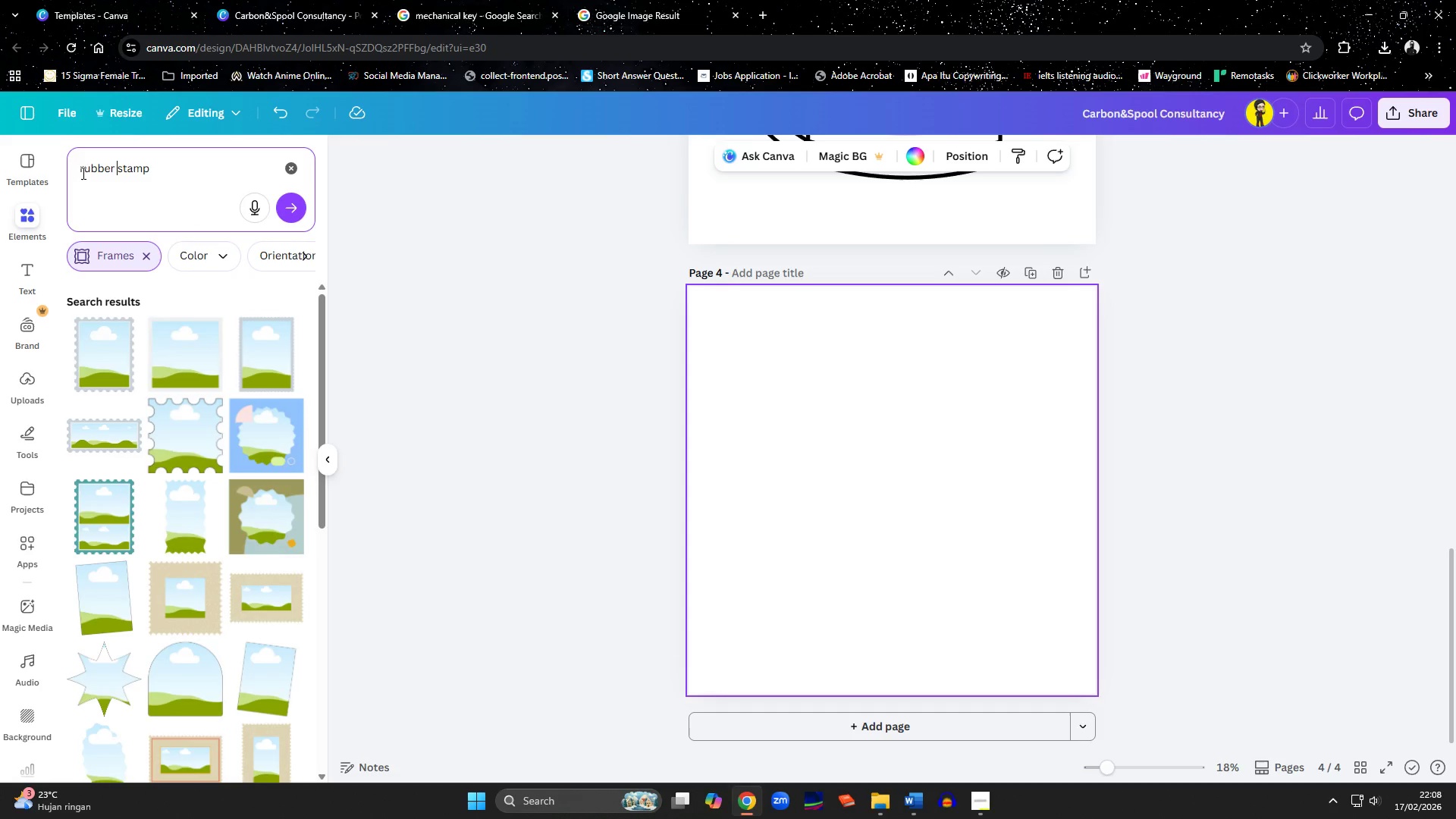 
key(Enter)
 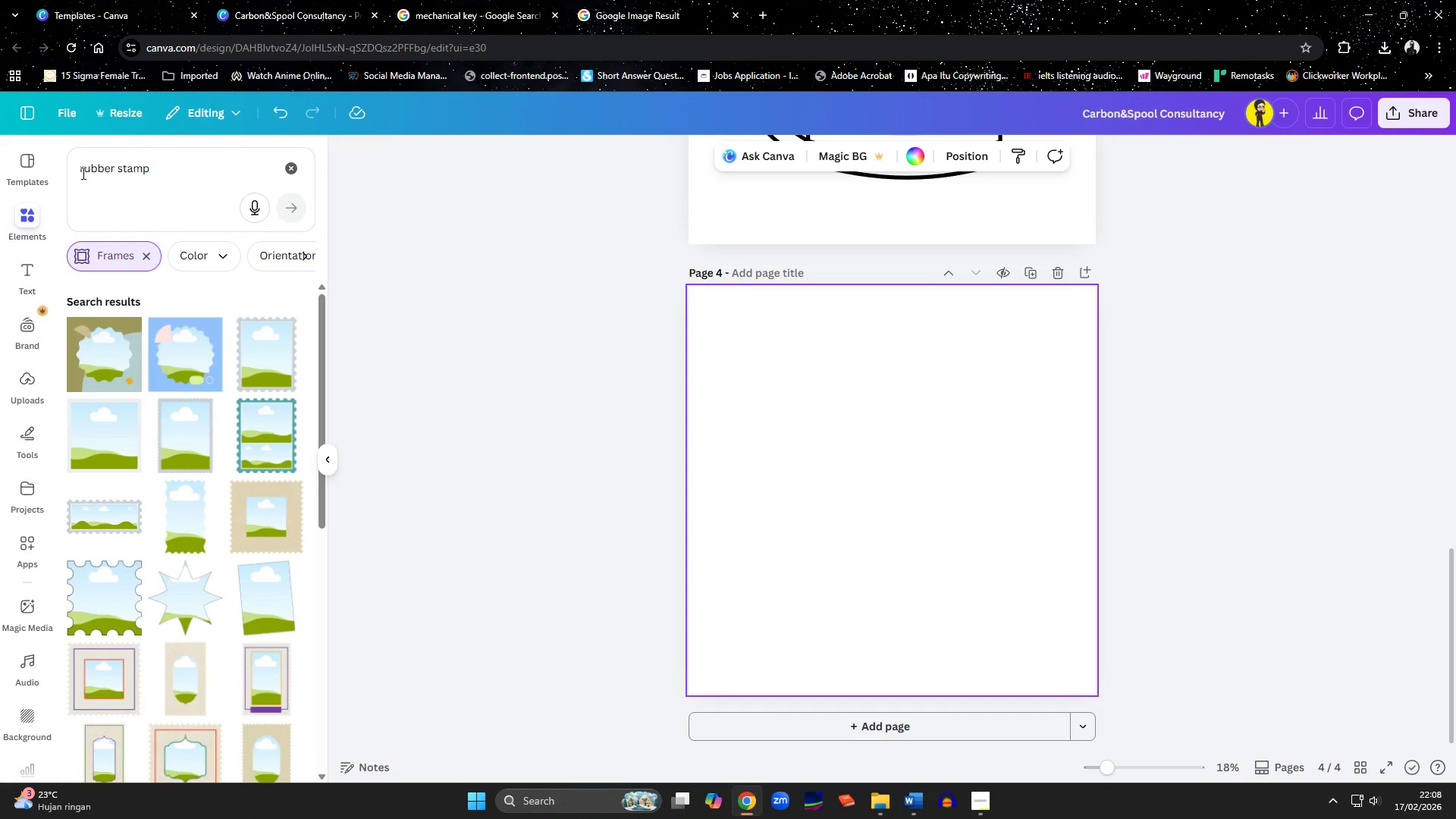 
scroll: coordinate [161, 475], scroll_direction: down, amount: 4.0
 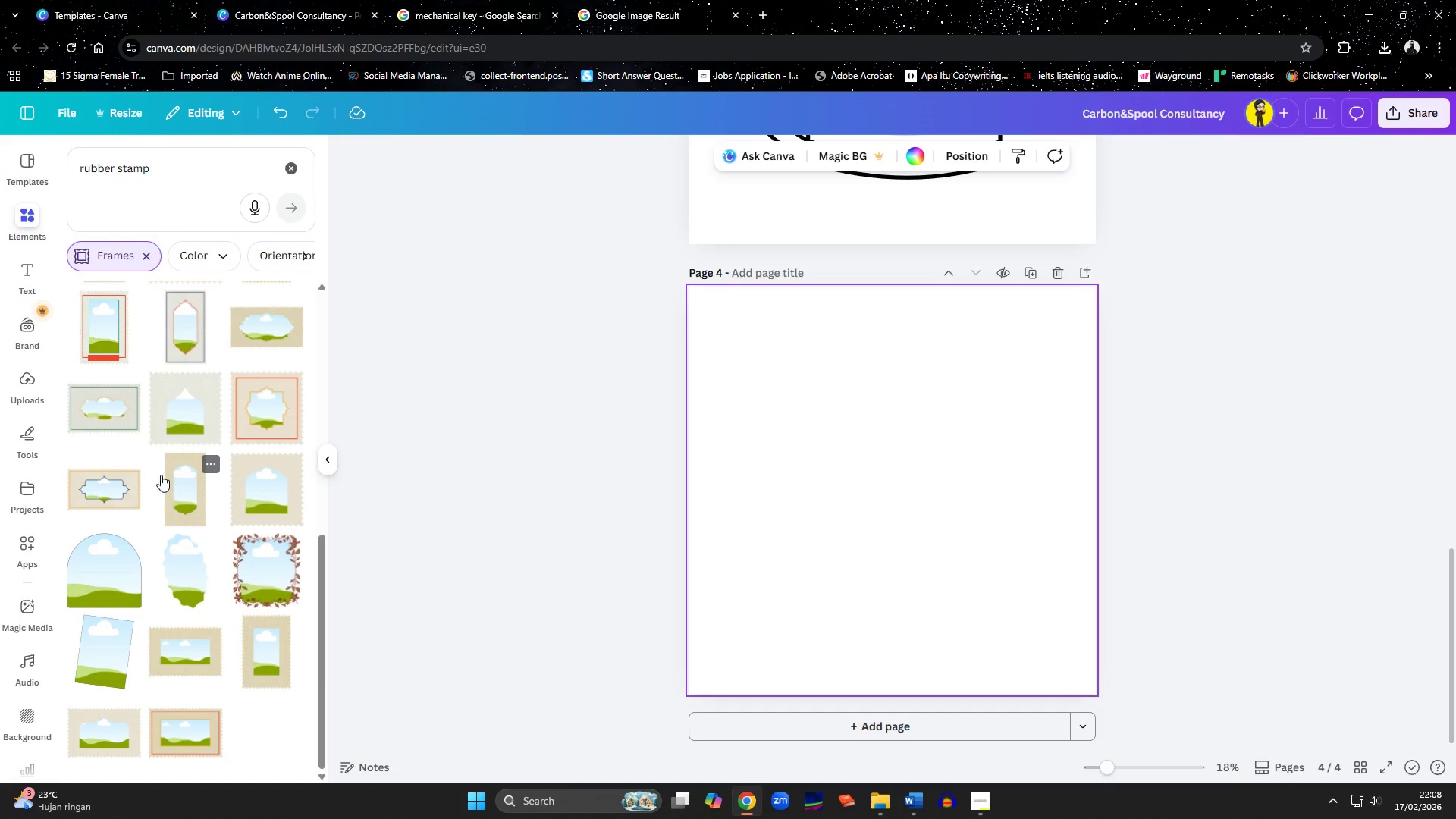 
scroll: coordinate [177, 493], scroll_direction: up, amount: 12.0
 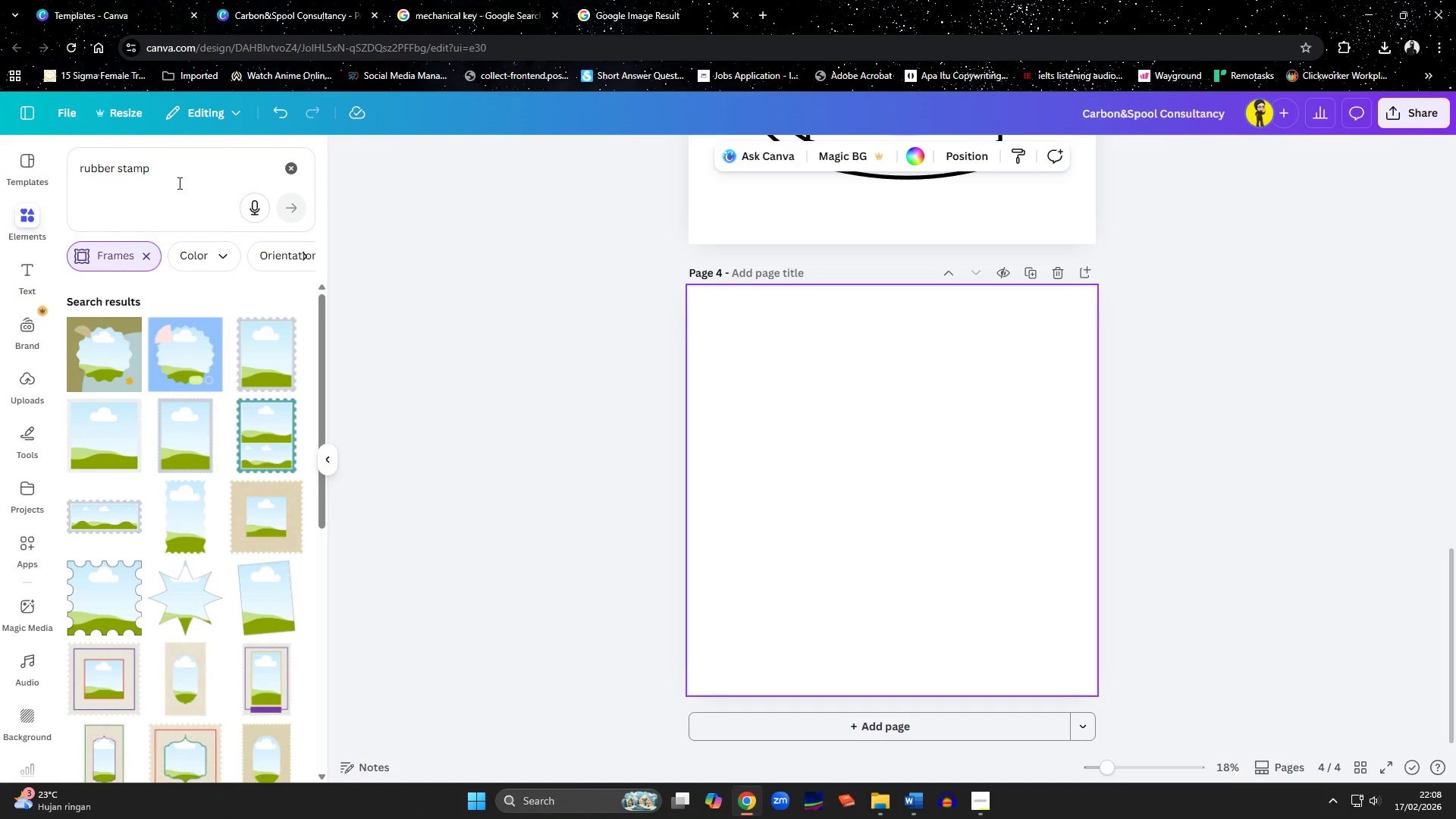 
left_click_drag(start_coordinate=[178, 183], to_coordinate=[0, 184])
 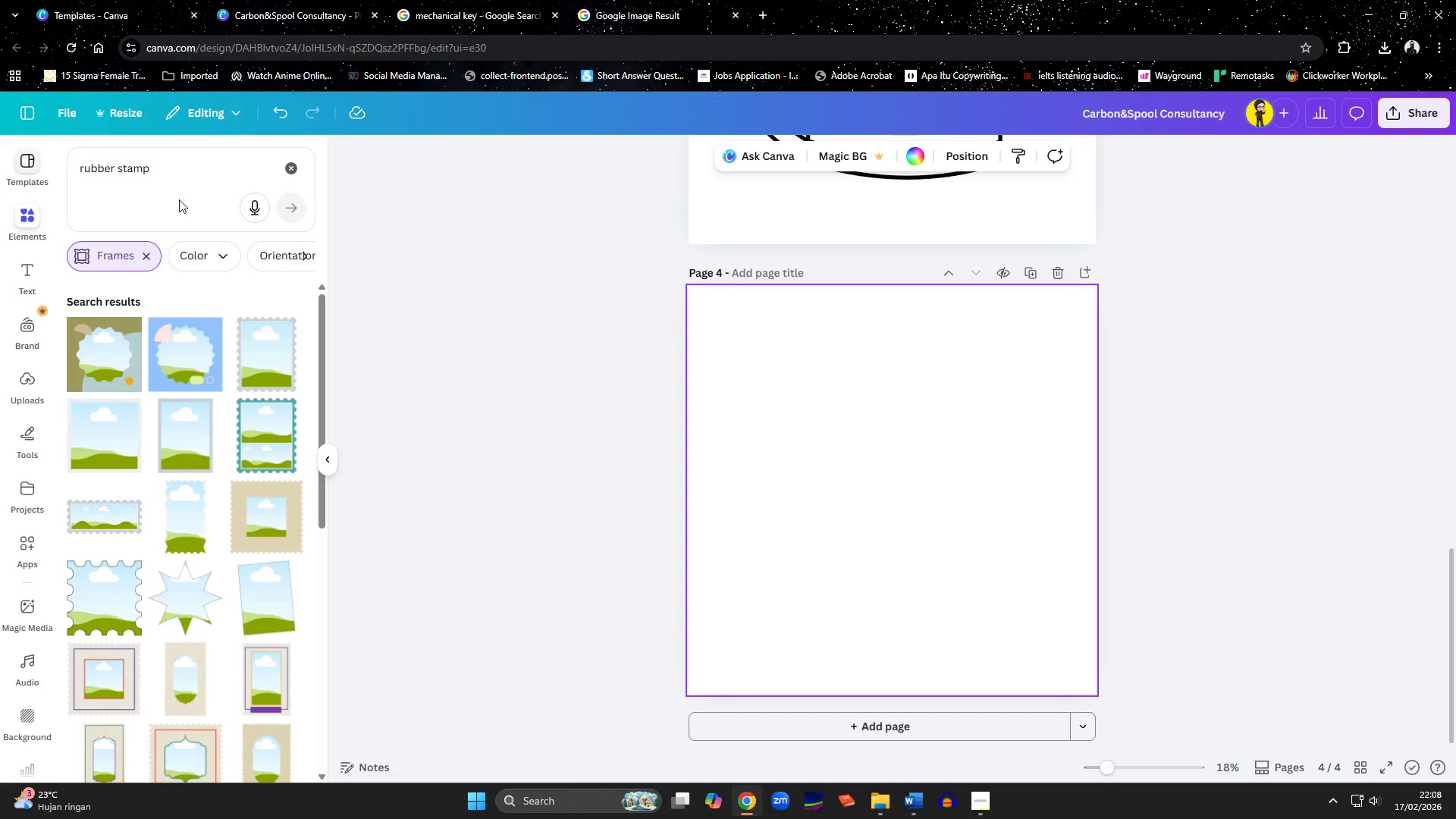 
left_click([195, 165])
 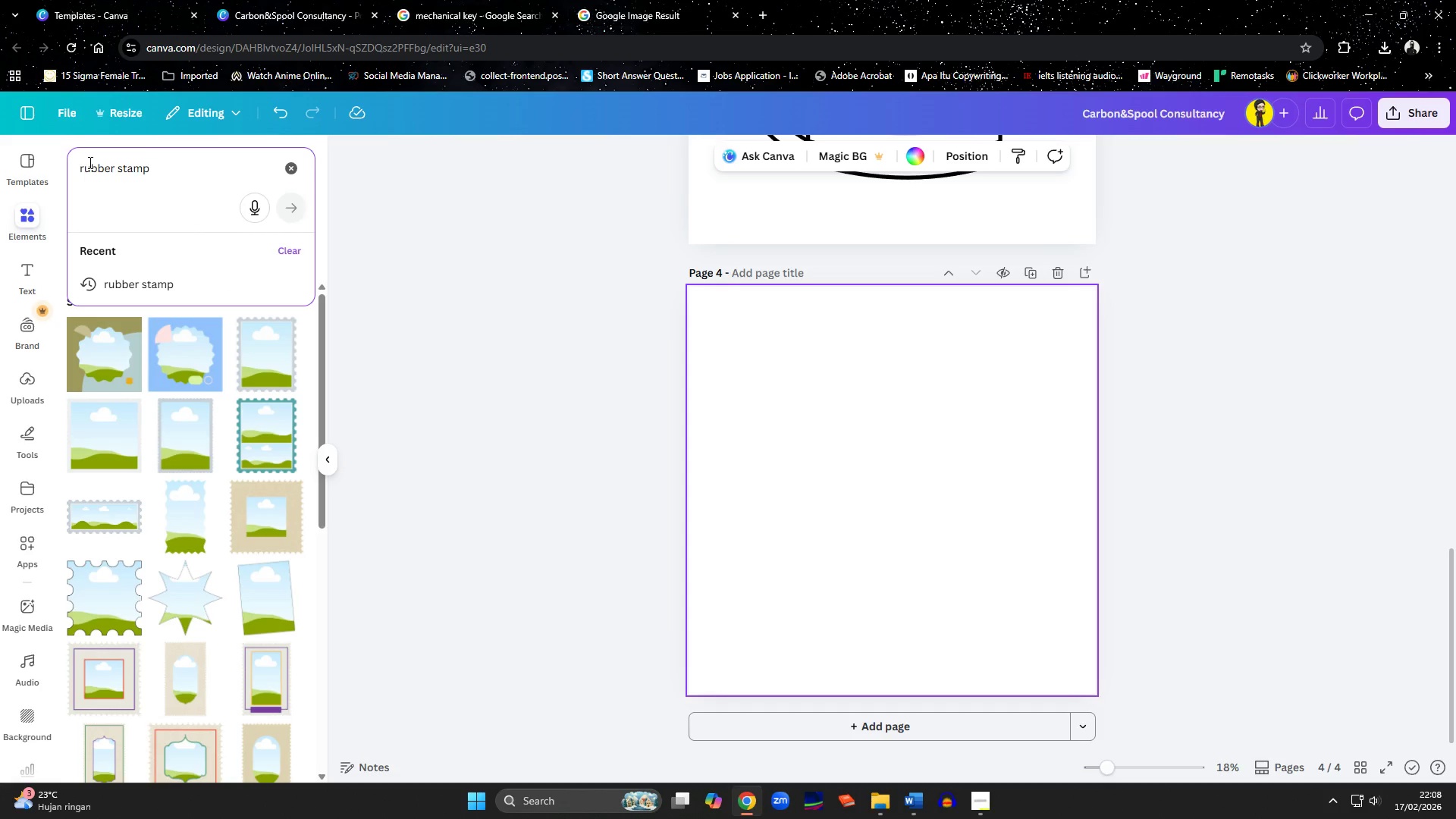 
left_click_drag(start_coordinate=[79, 158], to_coordinate=[117, 157])
 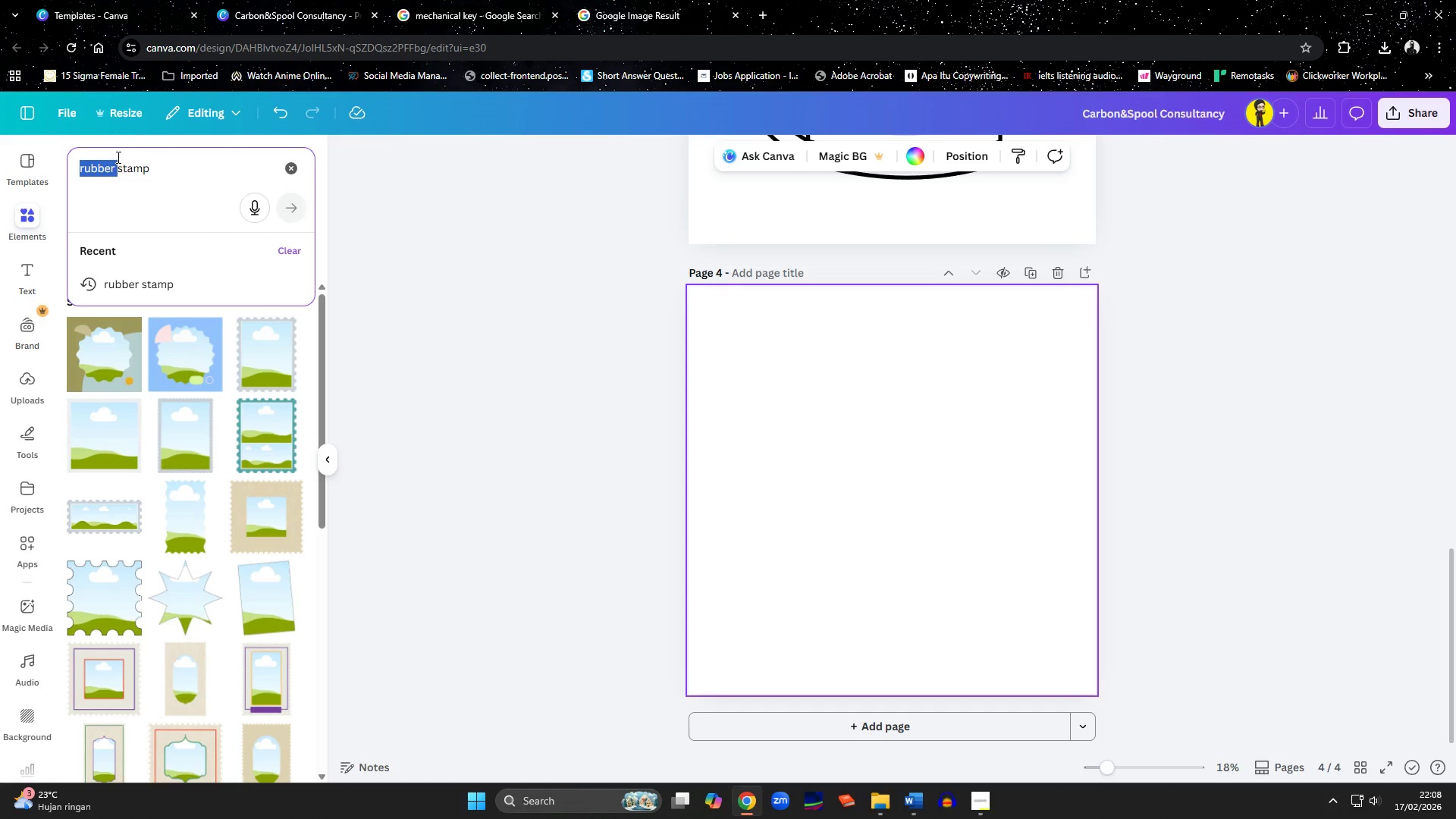 
type(hexagonal )
 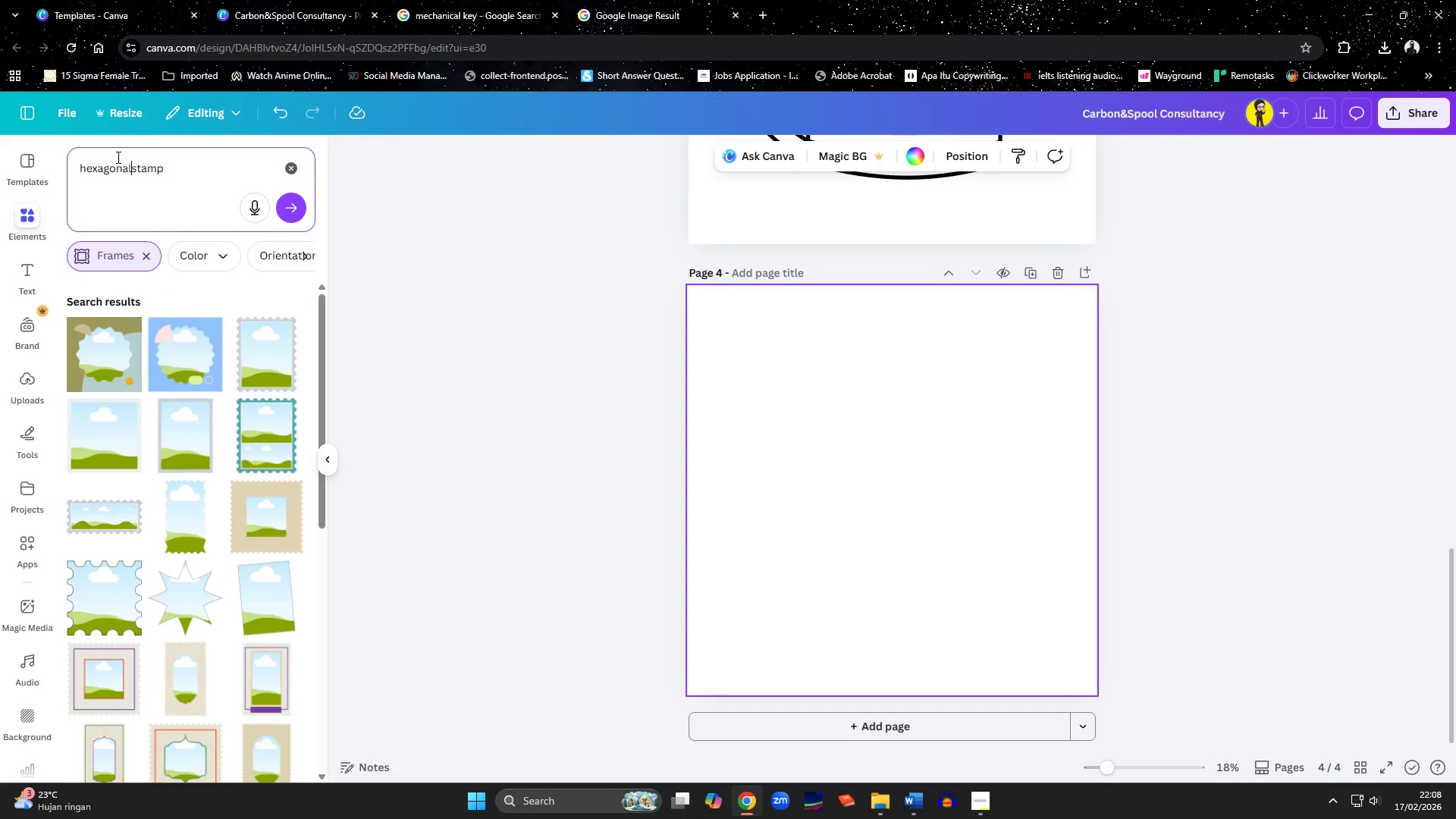 
key(Enter)
 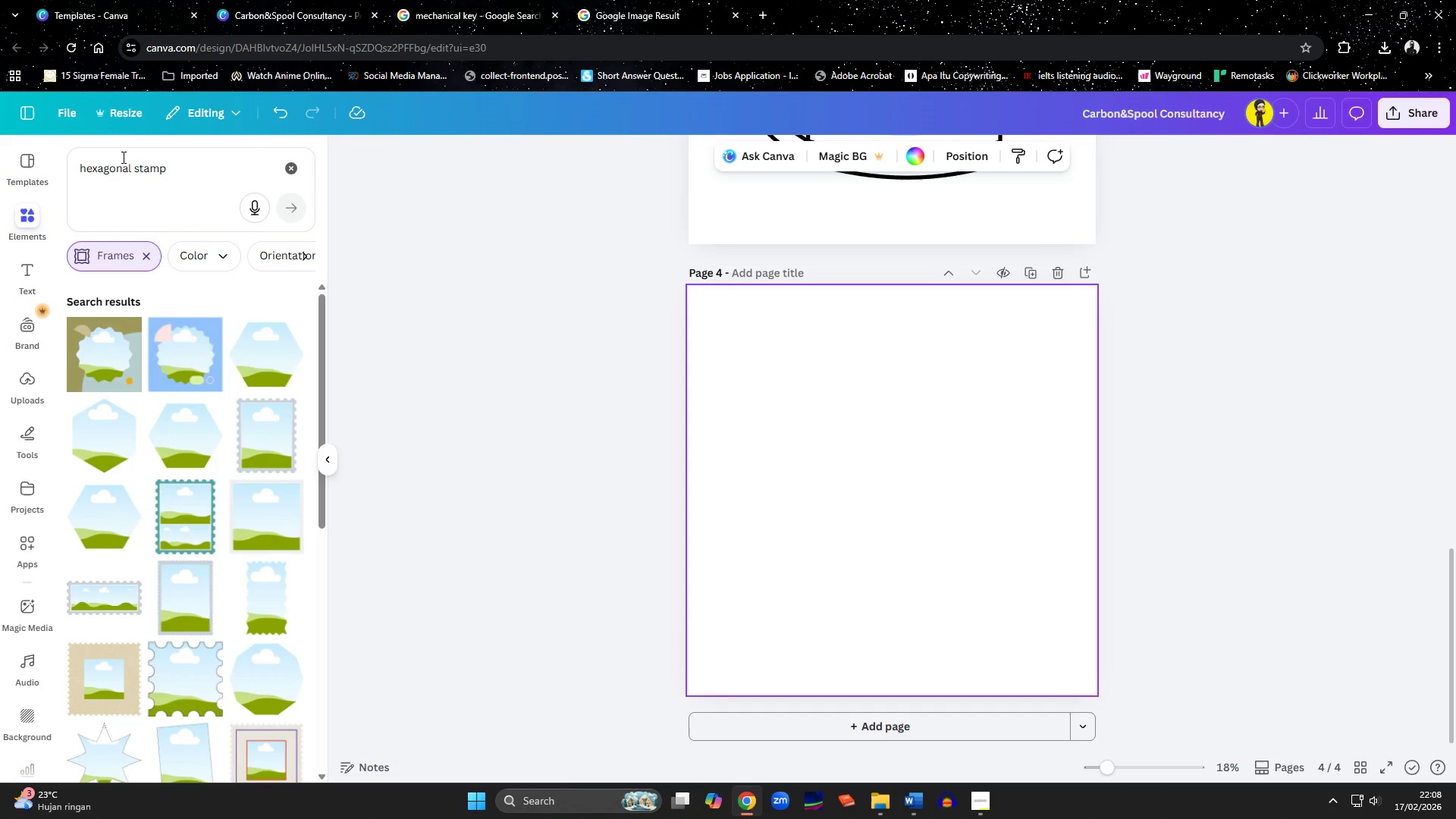 
mouse_move([281, 336])
 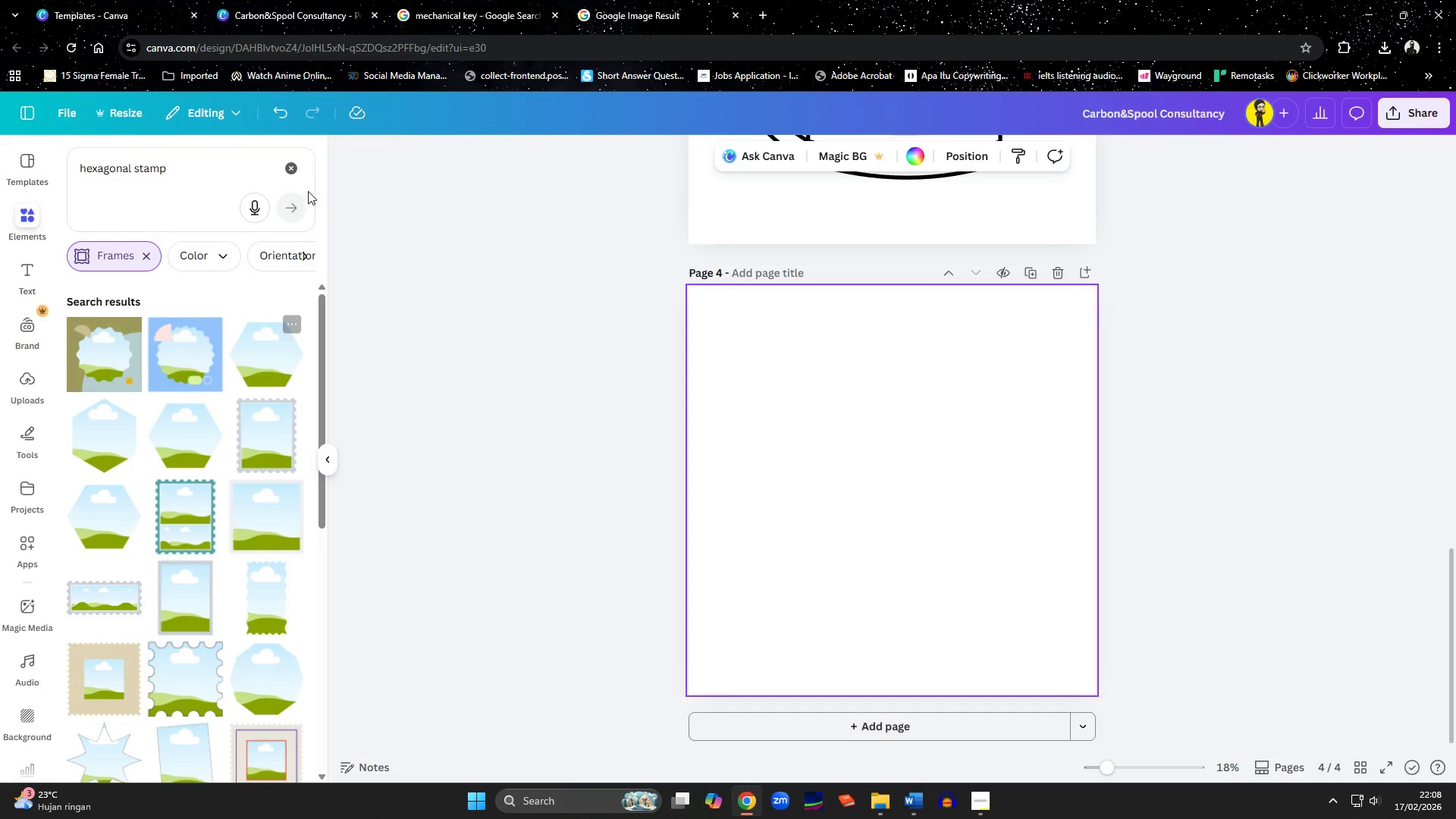 
mouse_move([283, 196])
 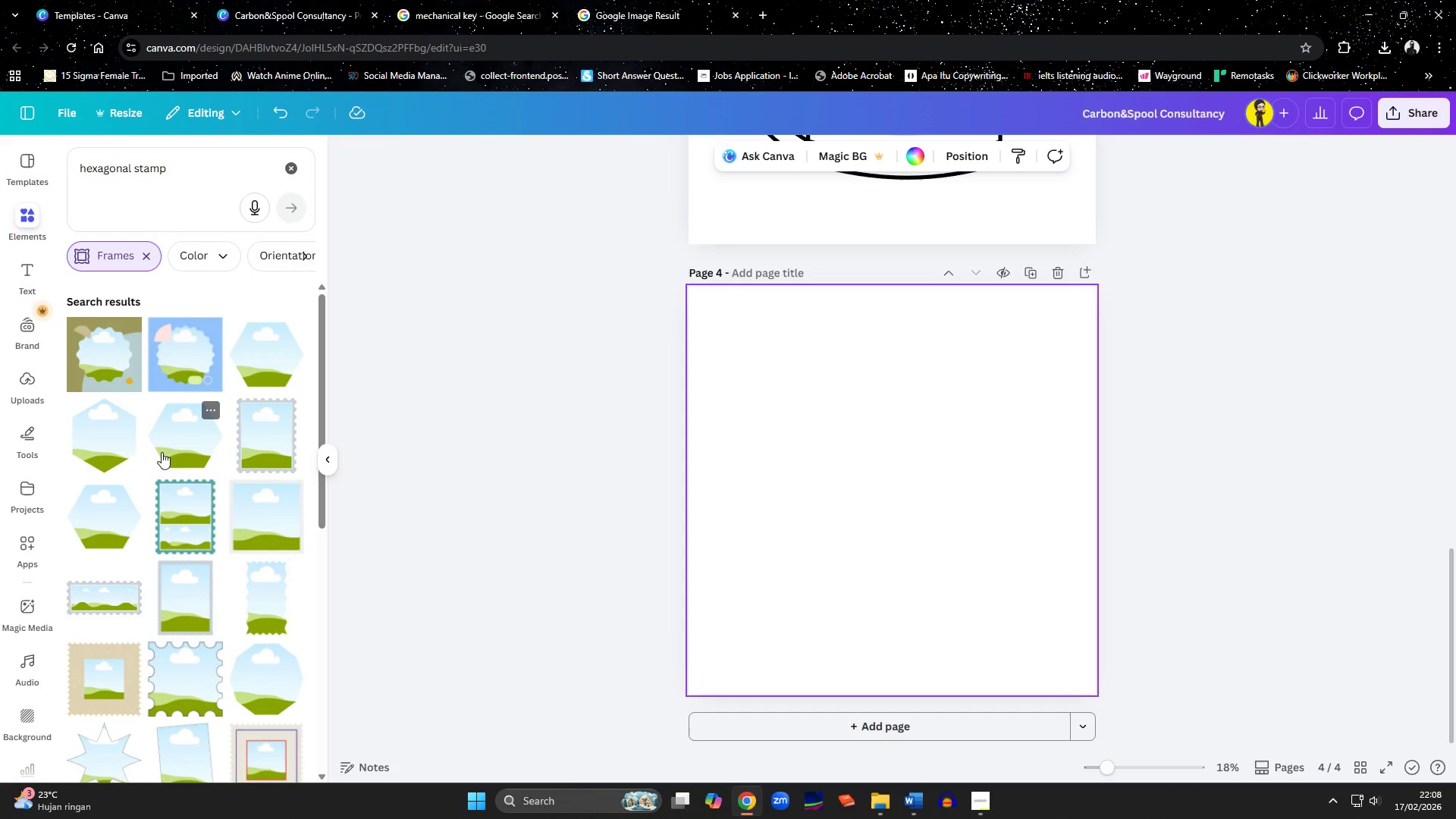 
left_click([183, 448])
 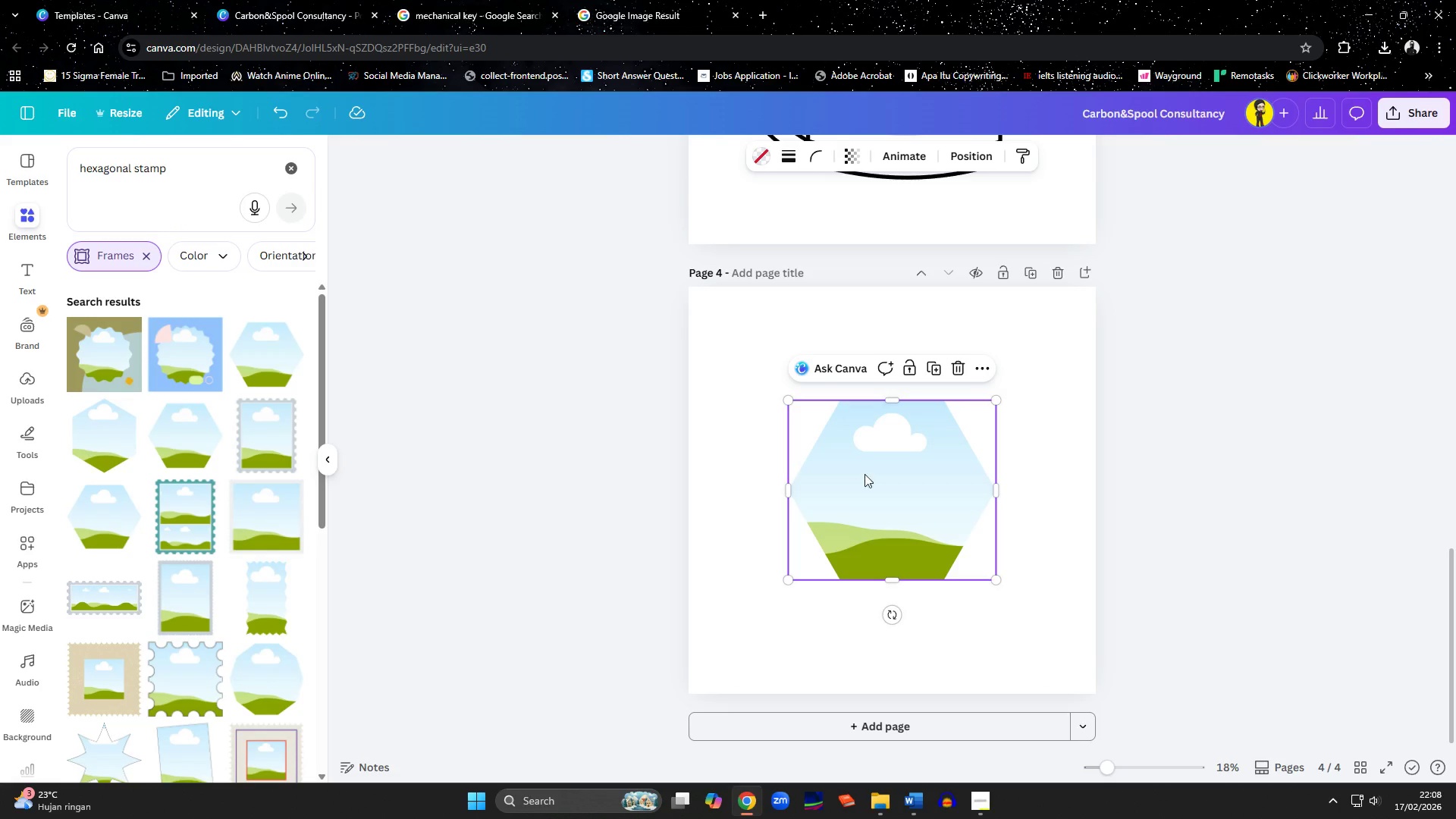 
left_click_drag(start_coordinate=[877, 496], to_coordinate=[818, 421])
 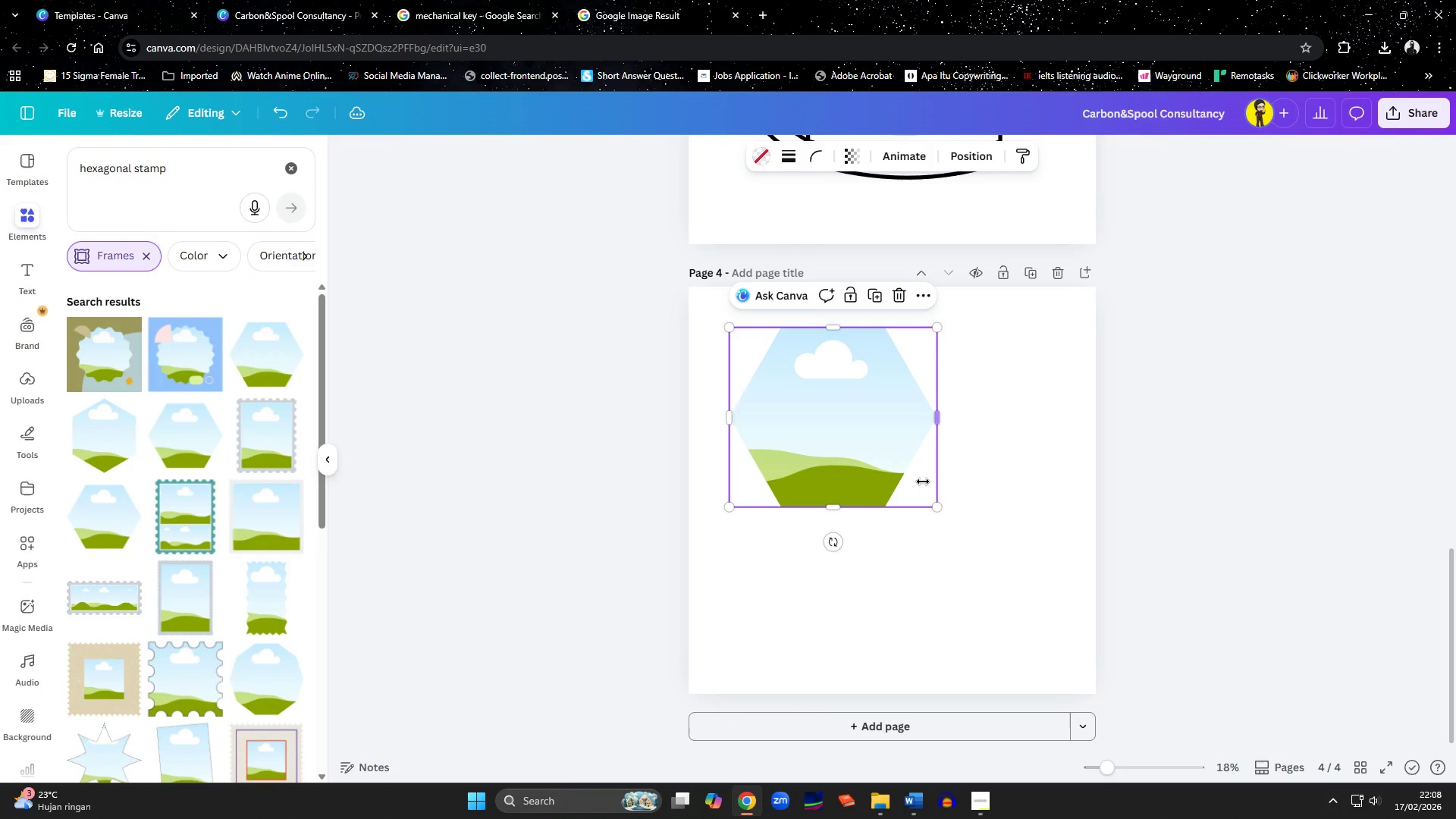 
left_click_drag(start_coordinate=[795, 422], to_coordinate=[757, 382])
 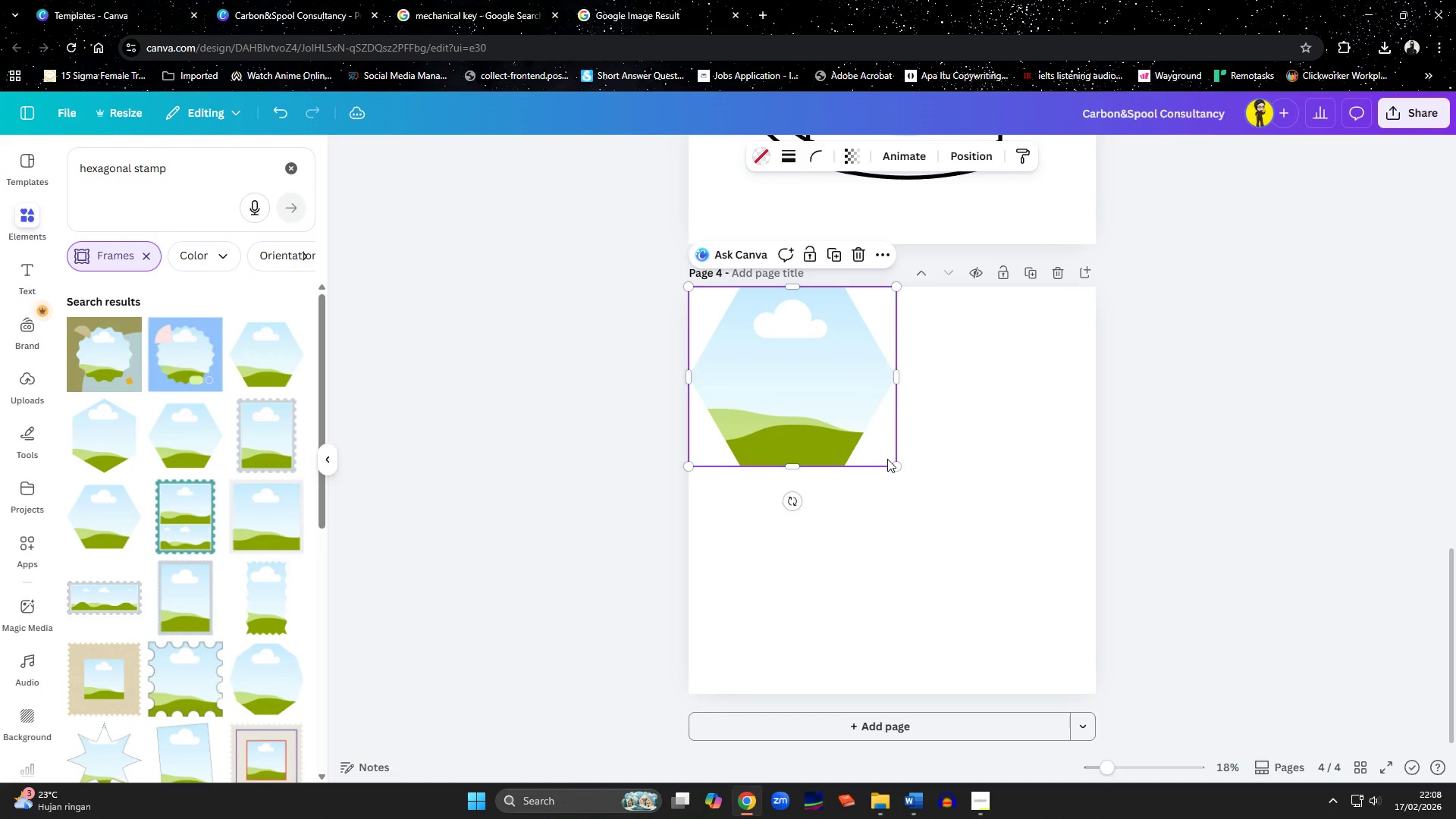 
left_click_drag(start_coordinate=[896, 466], to_coordinate=[1037, 701])
 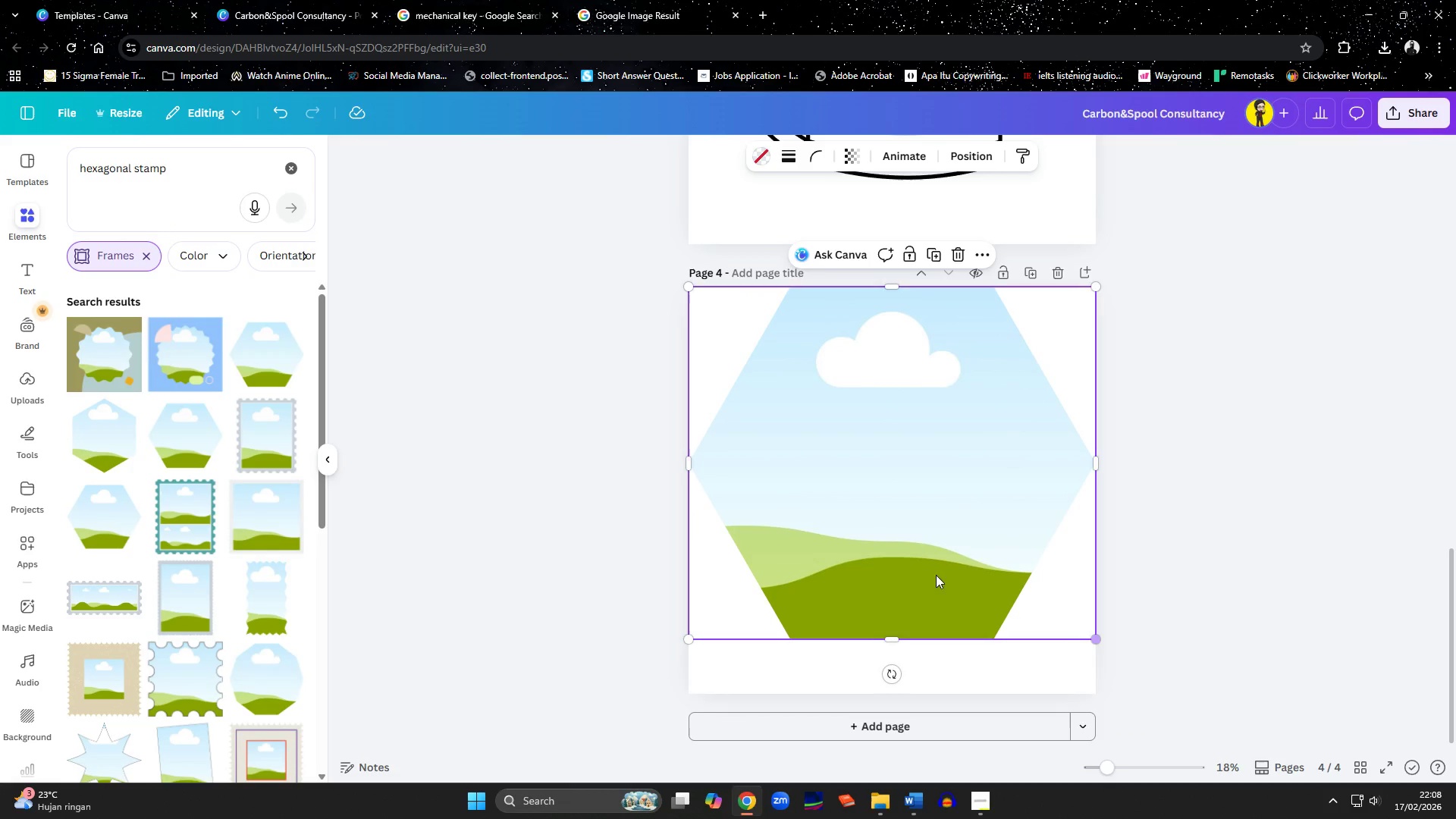 
left_click_drag(start_coordinate=[899, 519], to_coordinate=[901, 546])
 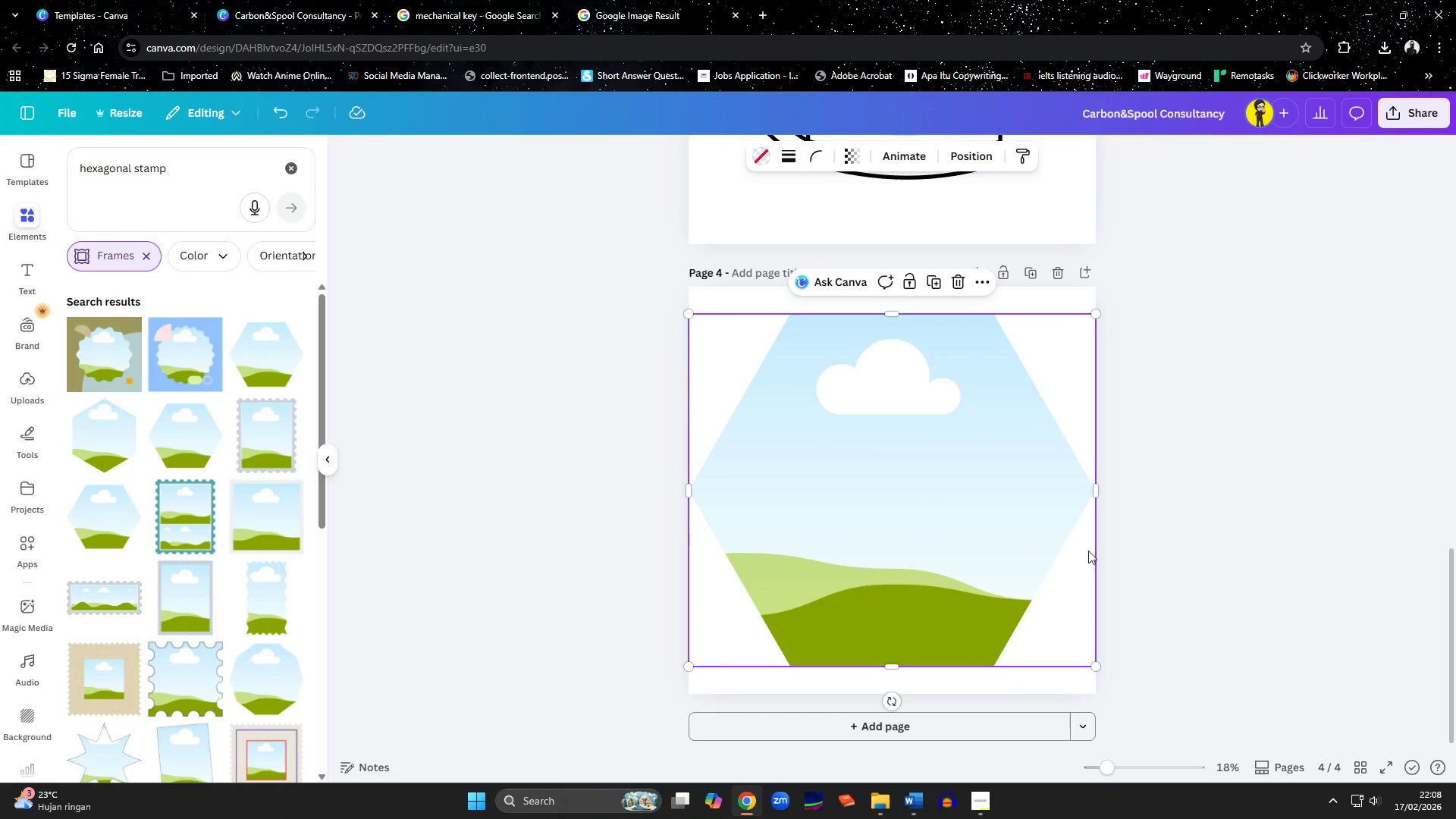 
left_click([1152, 553])
 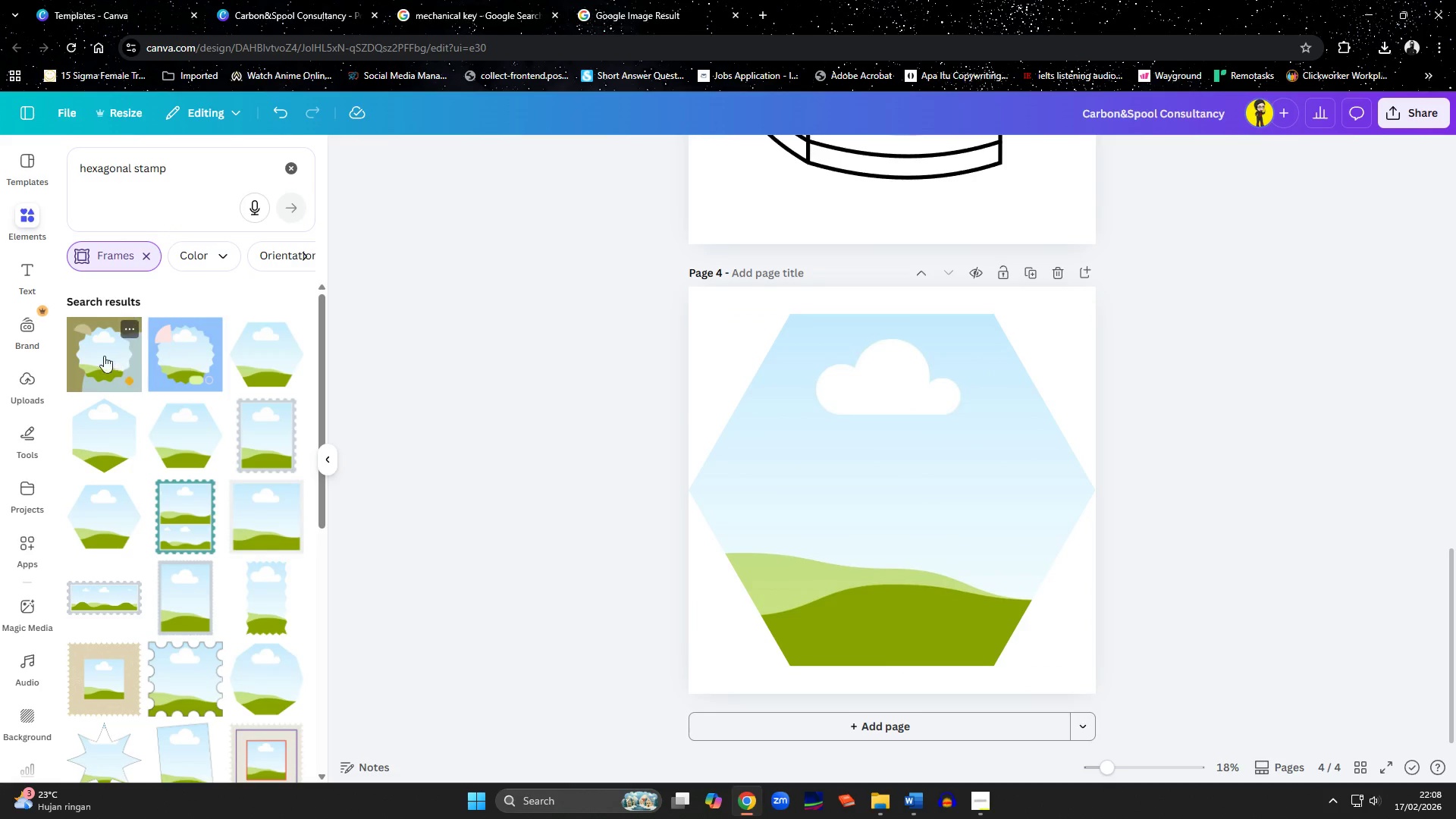 
left_click([29, 375])
 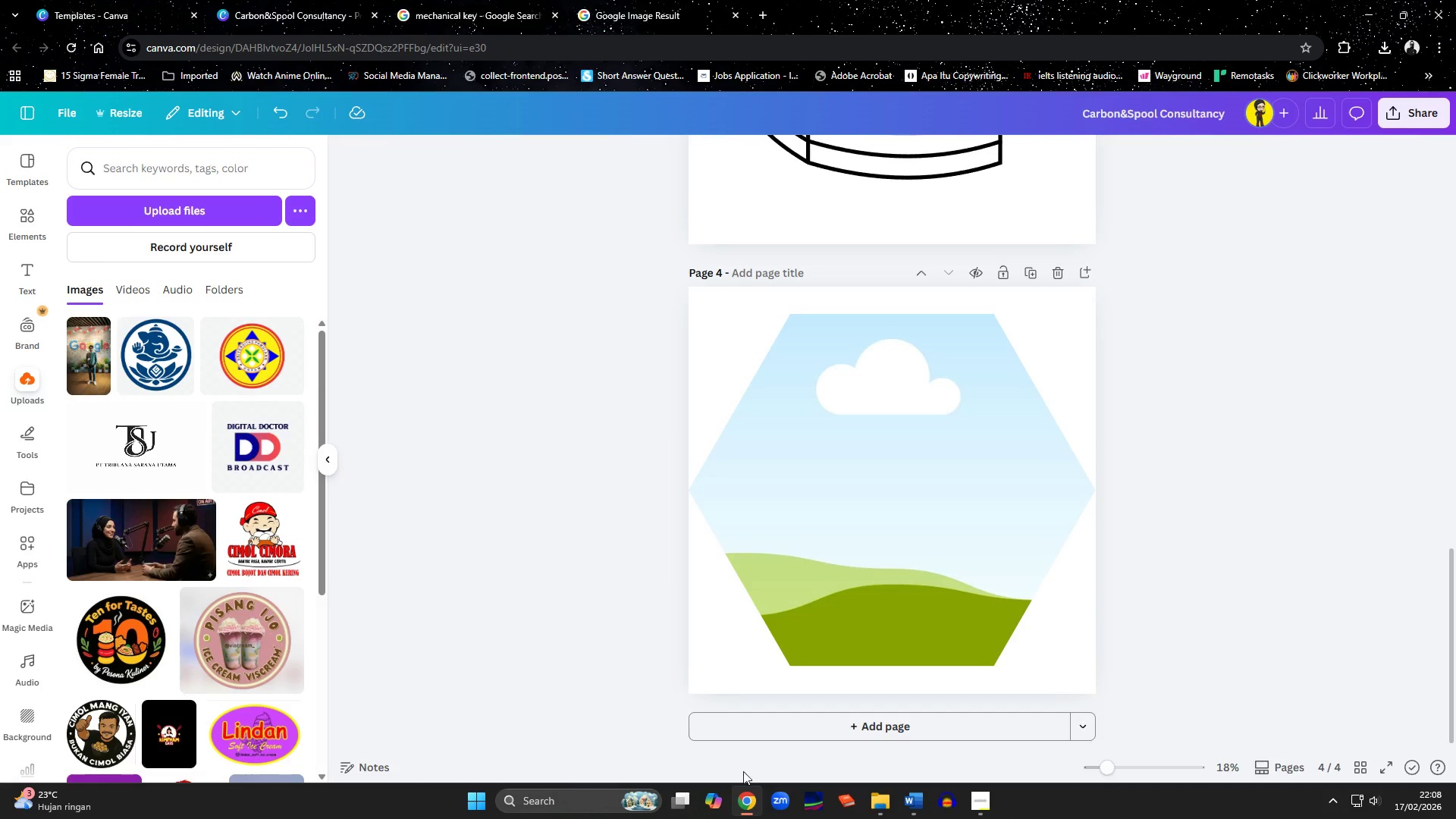 
left_click([890, 801])
 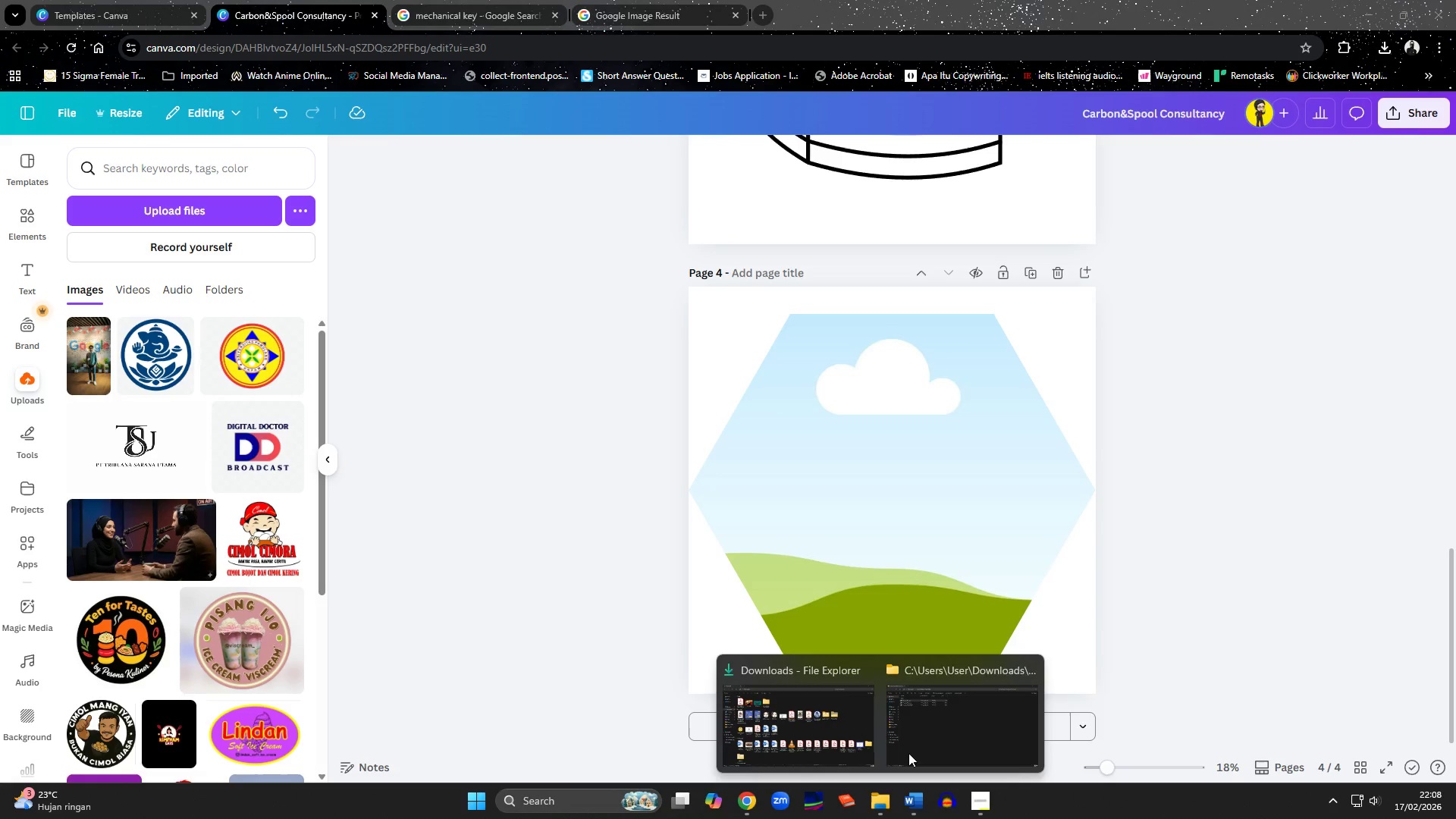 
left_click([919, 733])
 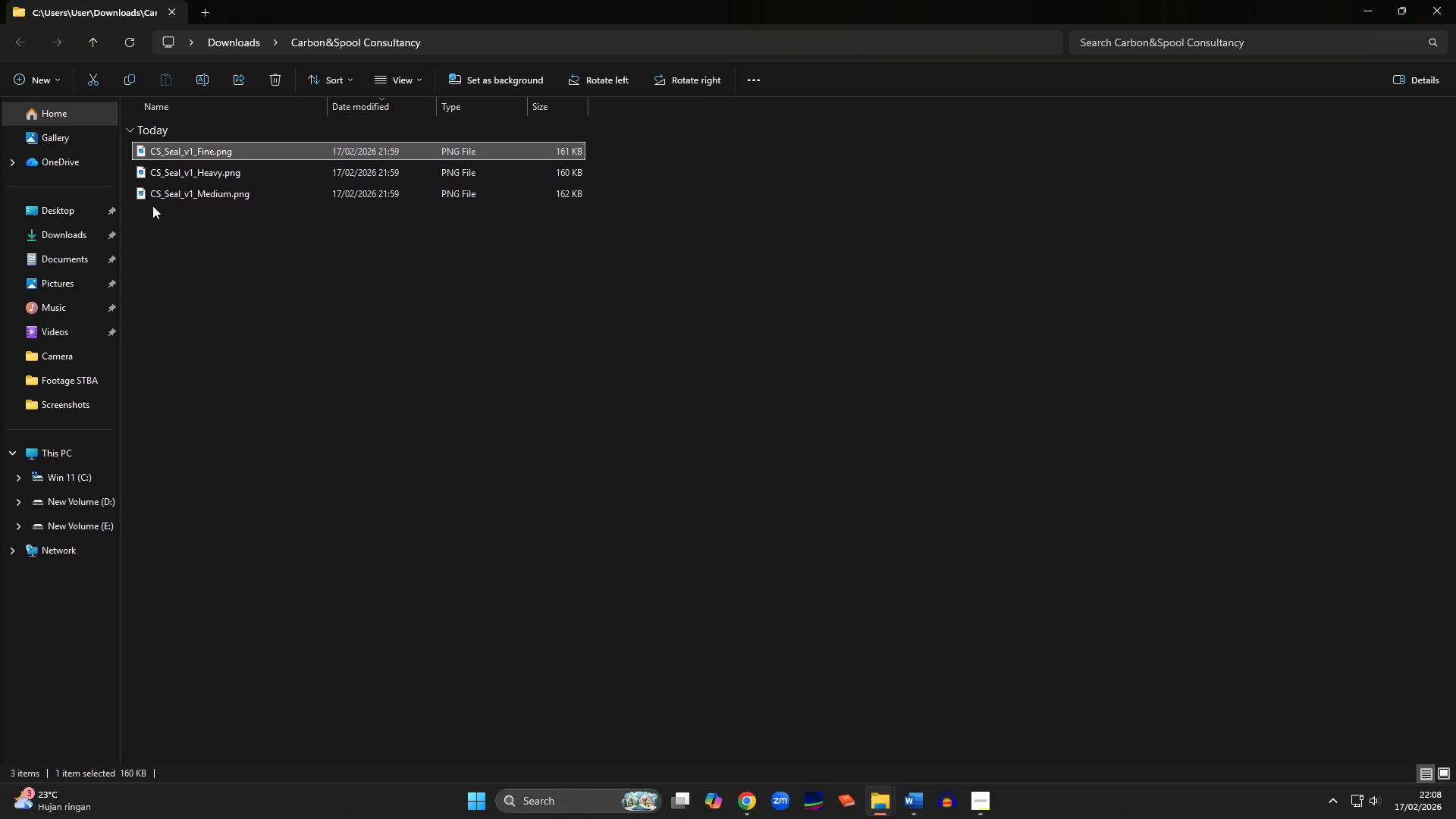 
left_click_drag(start_coordinate=[155, 201], to_coordinate=[695, 619])
 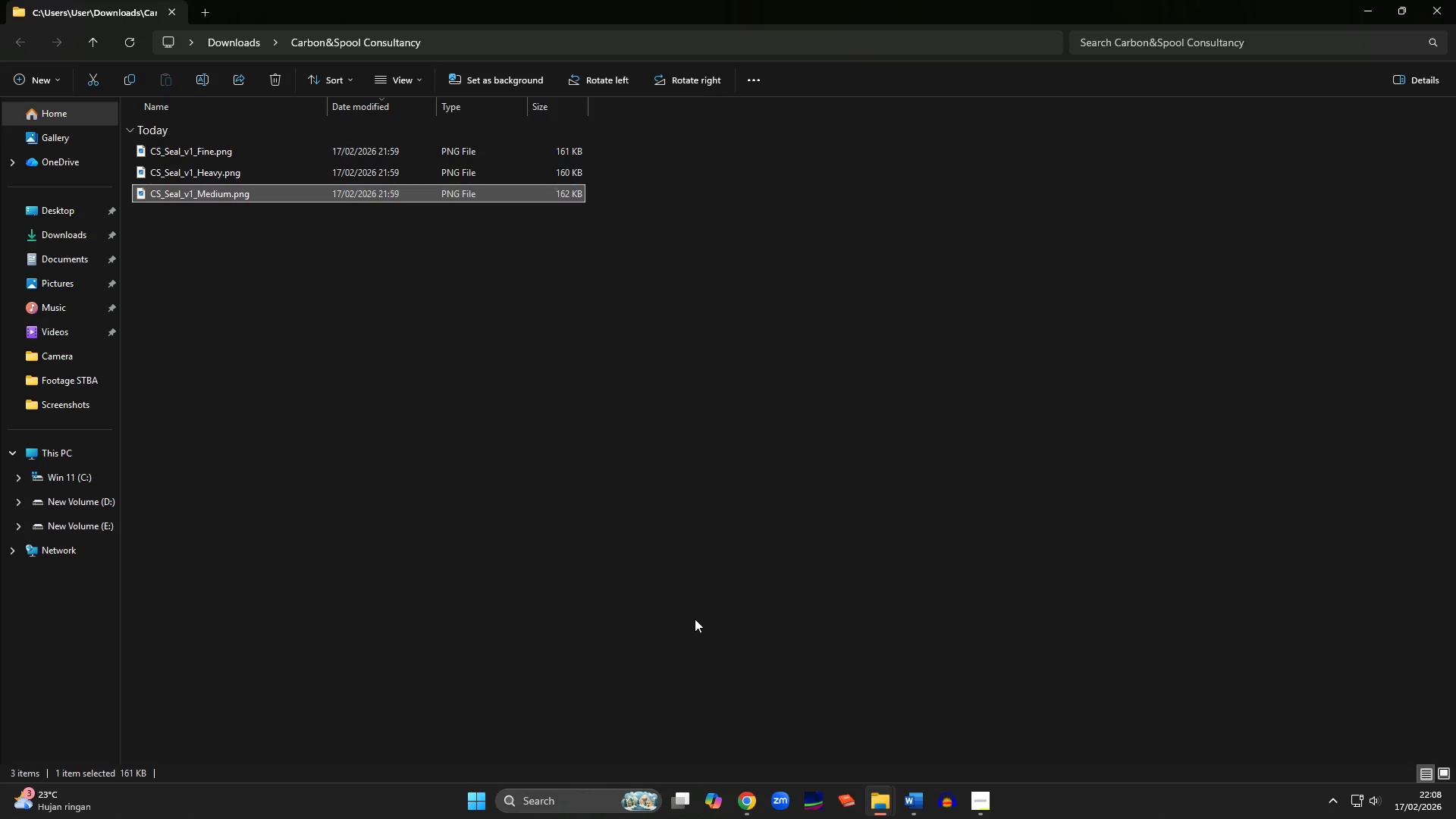 
left_click([695, 619])
 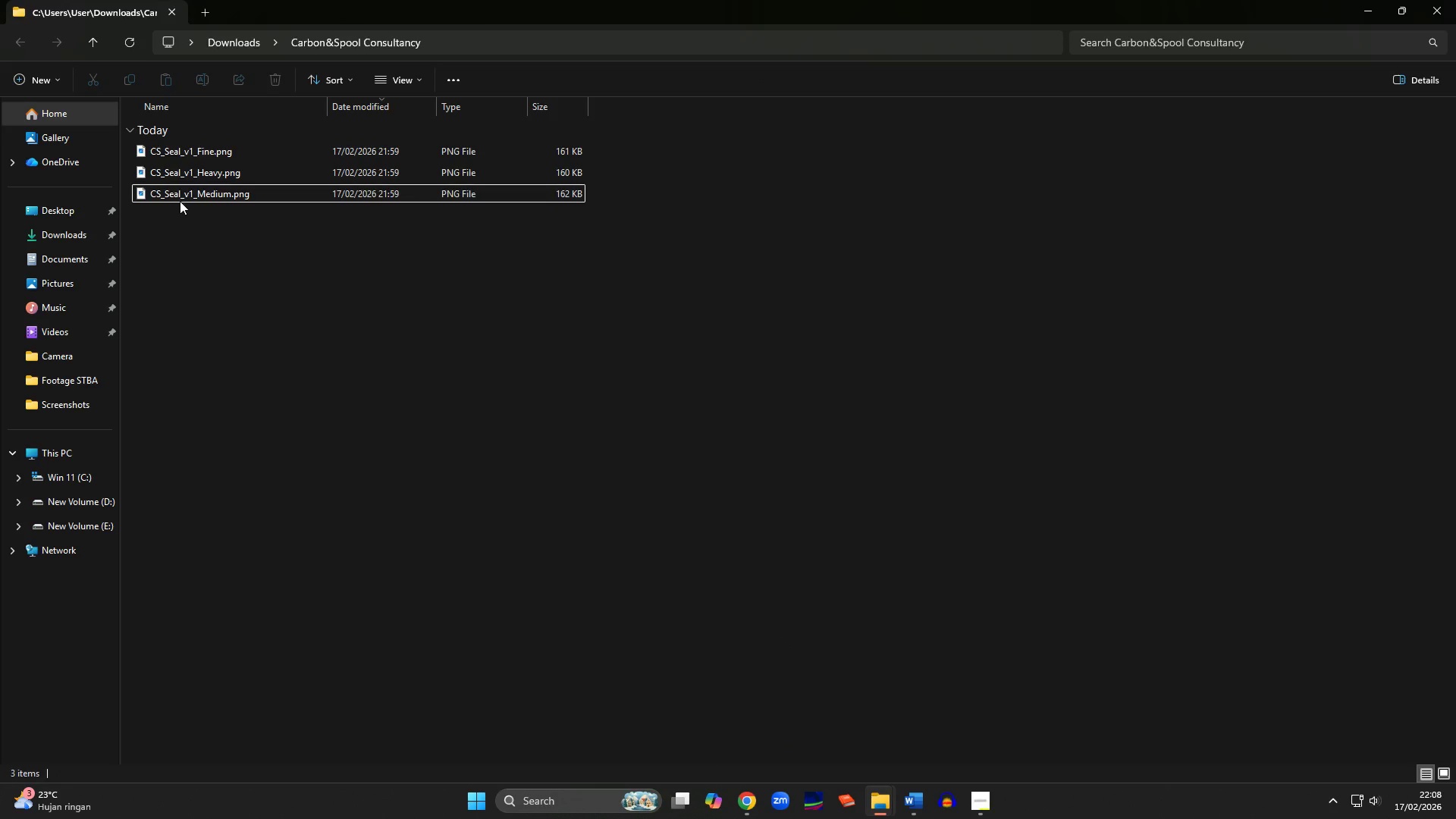 
left_click_drag(start_coordinate=[181, 194], to_coordinate=[177, 435])
 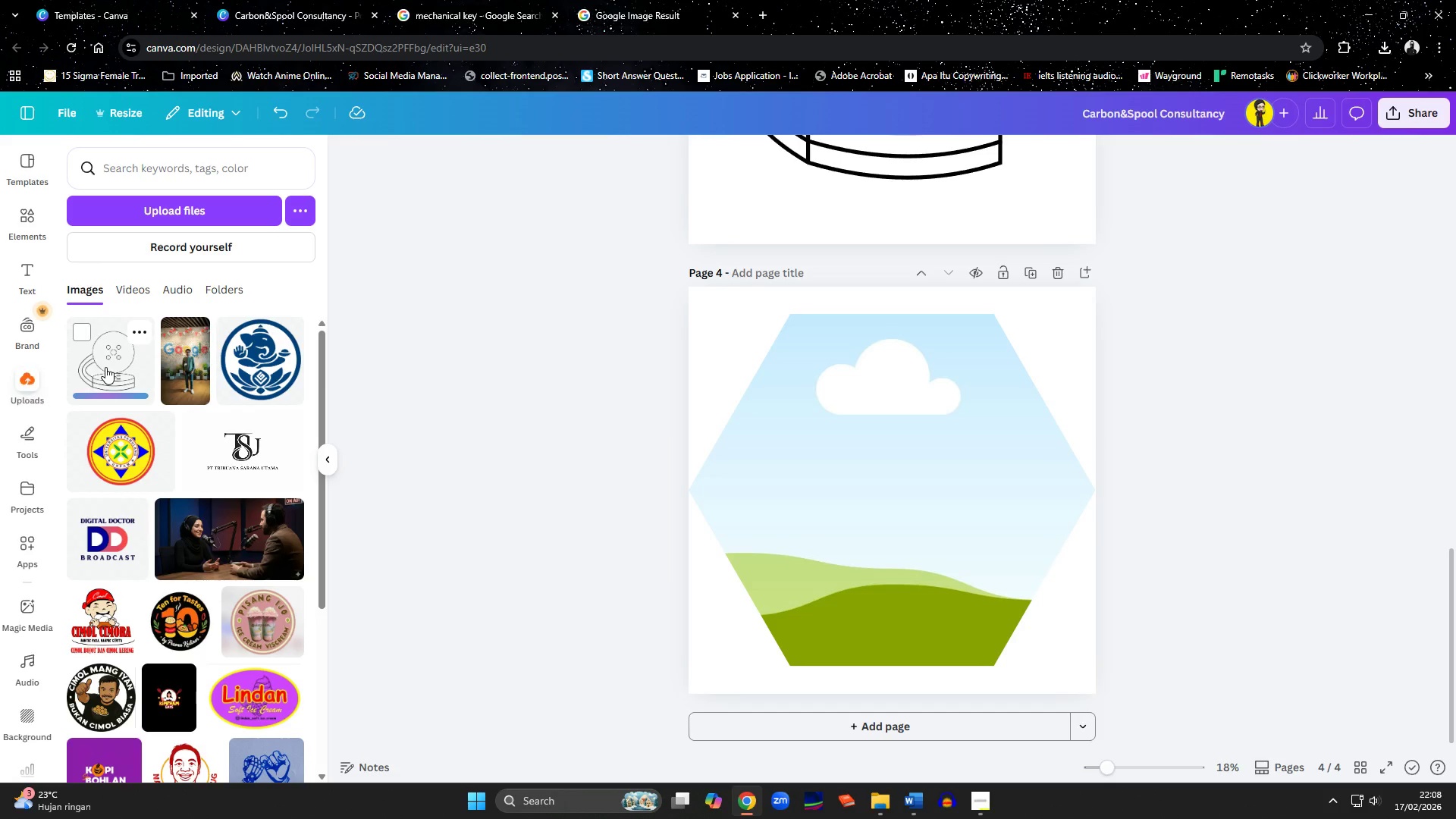 
wait(5.08)
 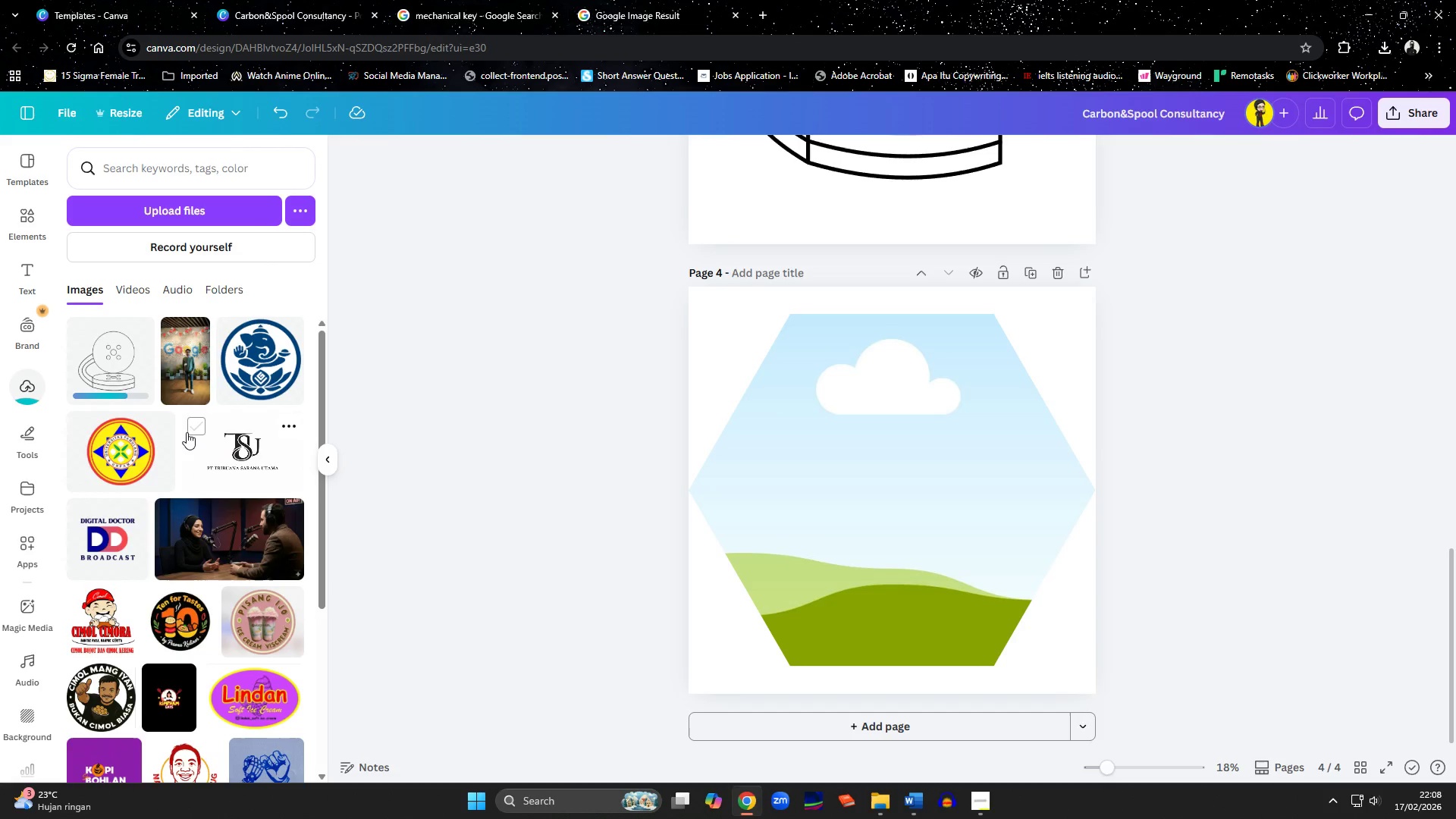 
left_click_drag(start_coordinate=[115, 372], to_coordinate=[841, 490])
 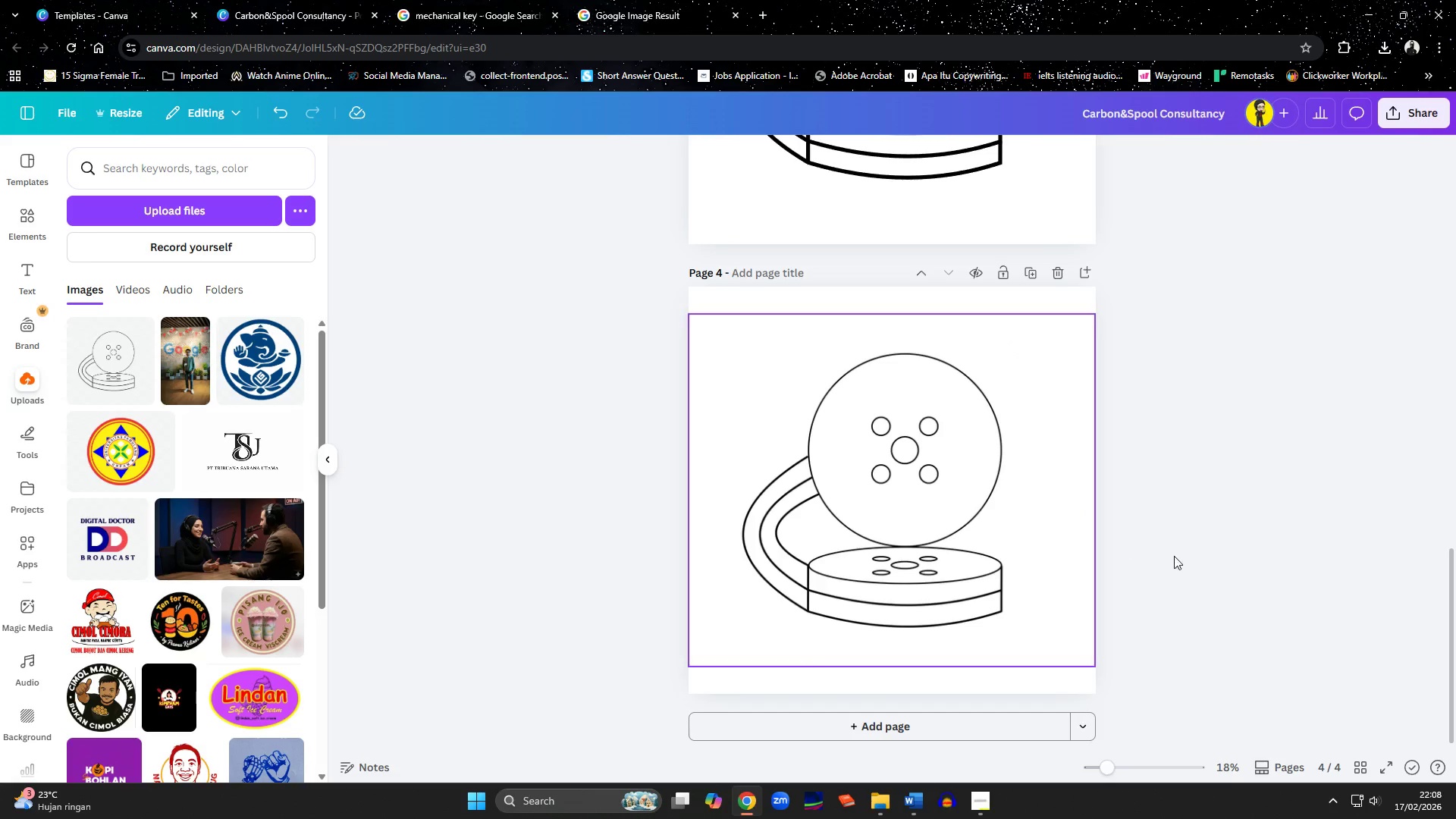 
left_click([1210, 557])
 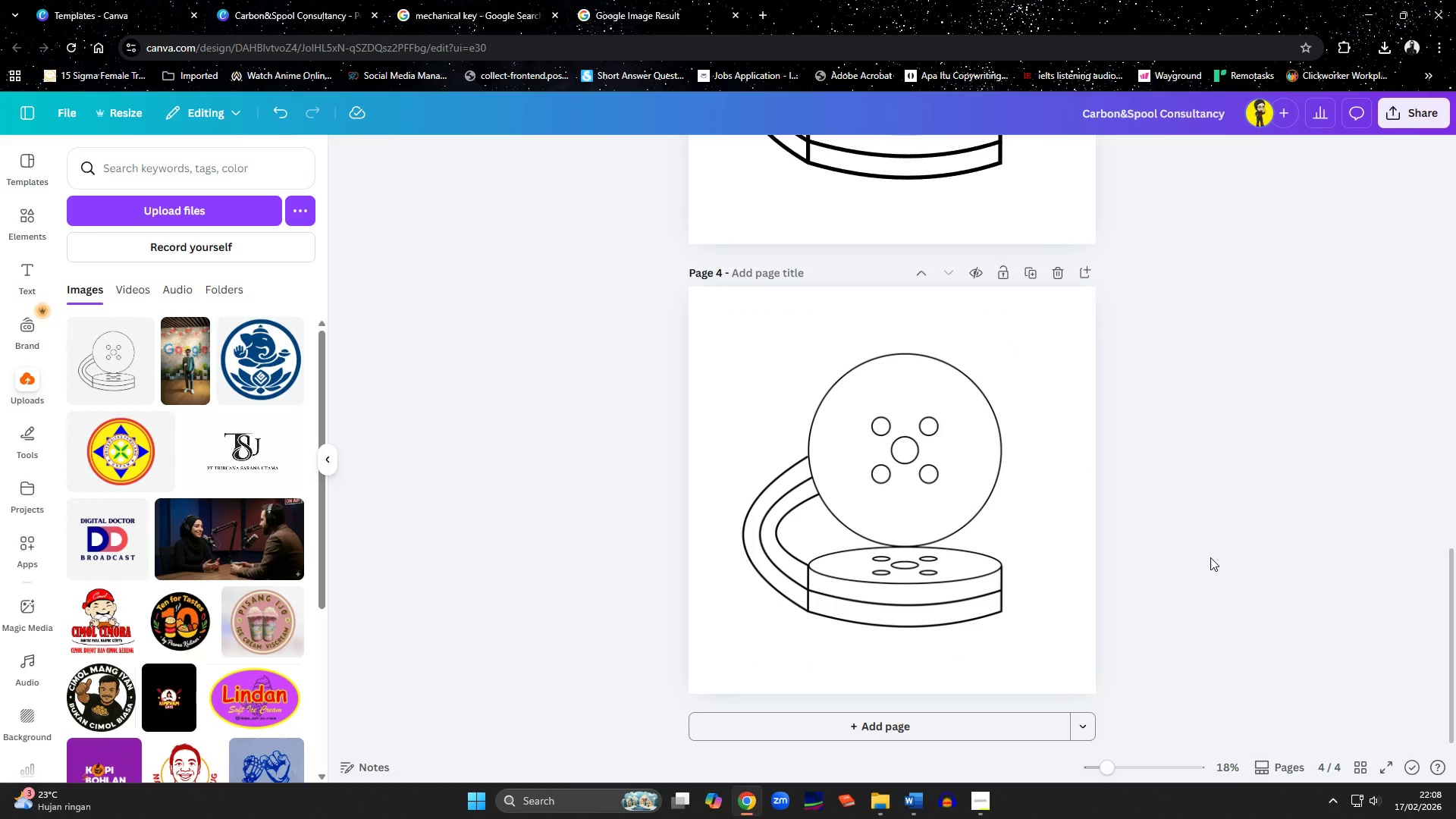 
scroll: coordinate [1210, 553], scroll_direction: up, amount: 7.0
 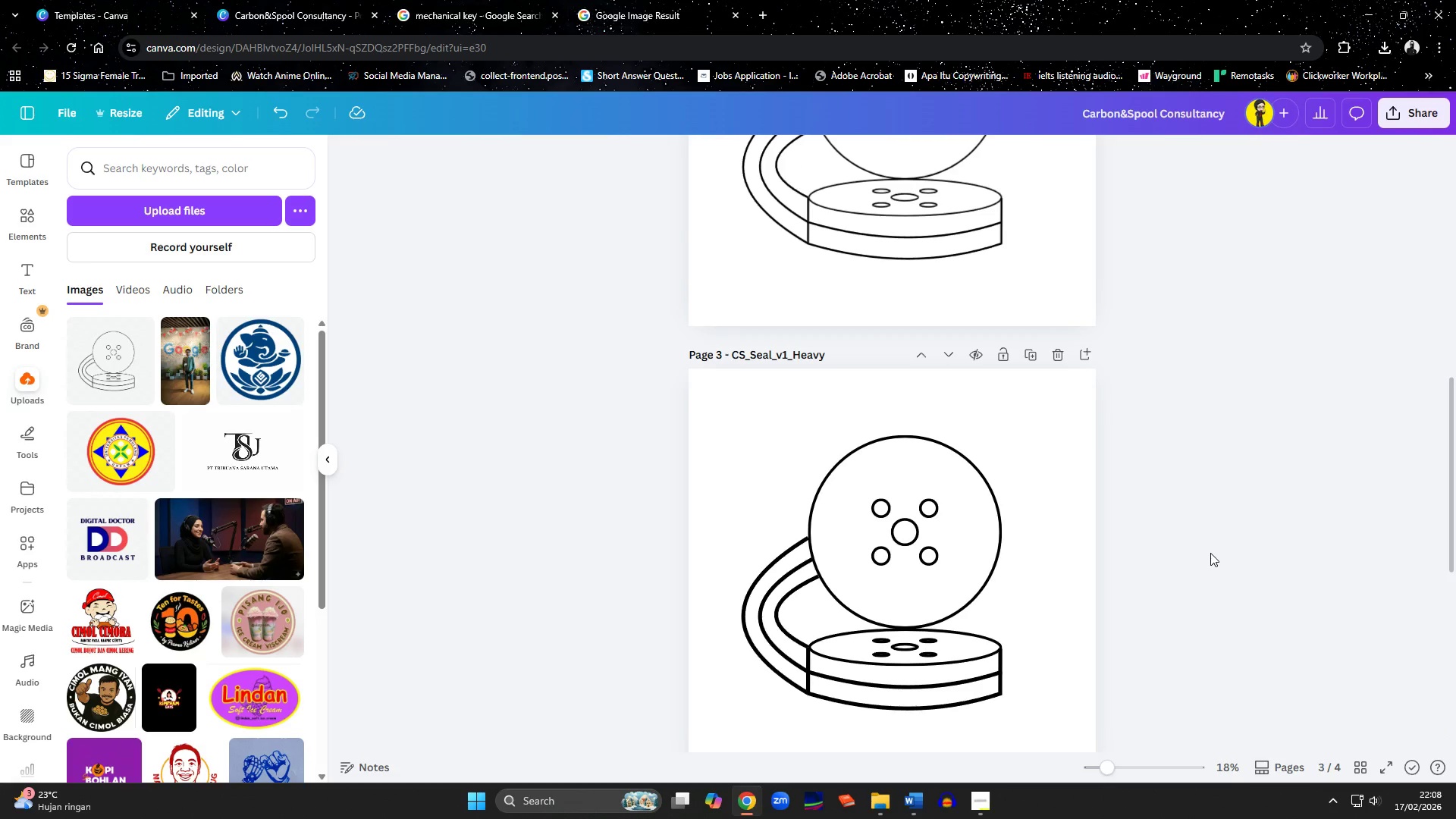 
scroll: coordinate [1210, 553], scroll_direction: down, amount: 7.0
 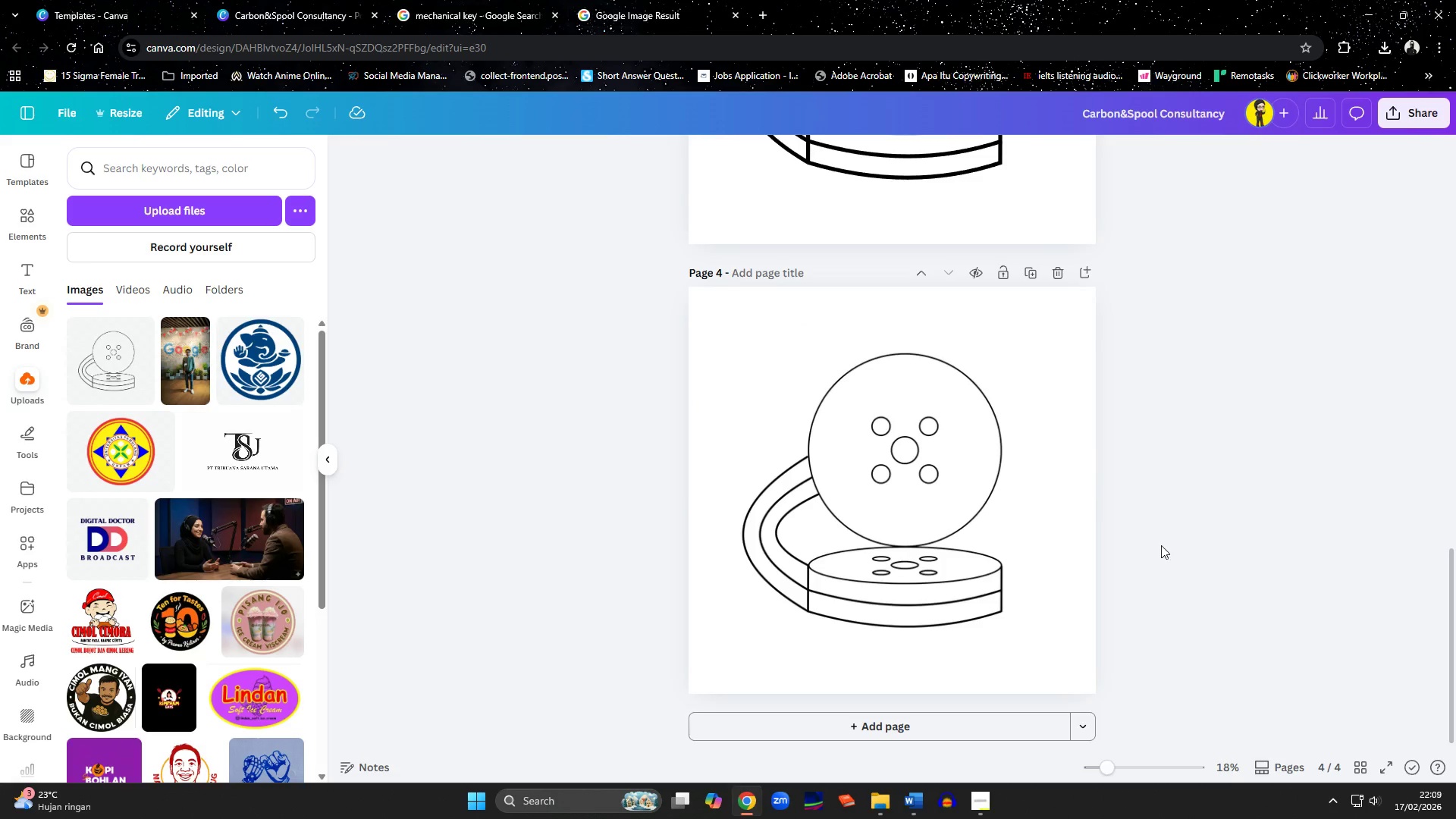 
left_click([855, 486])
 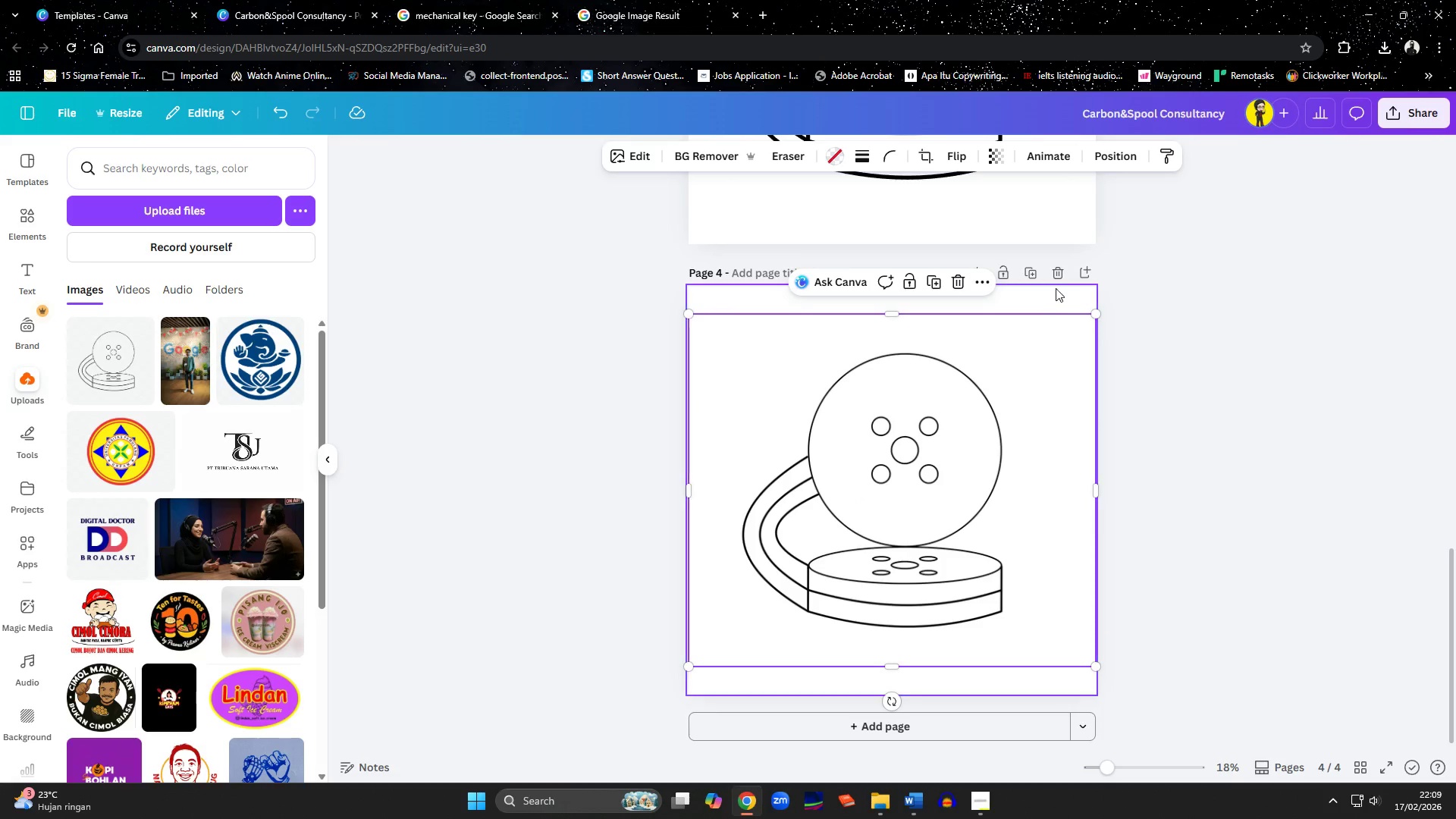 
left_click([1056, 283])
 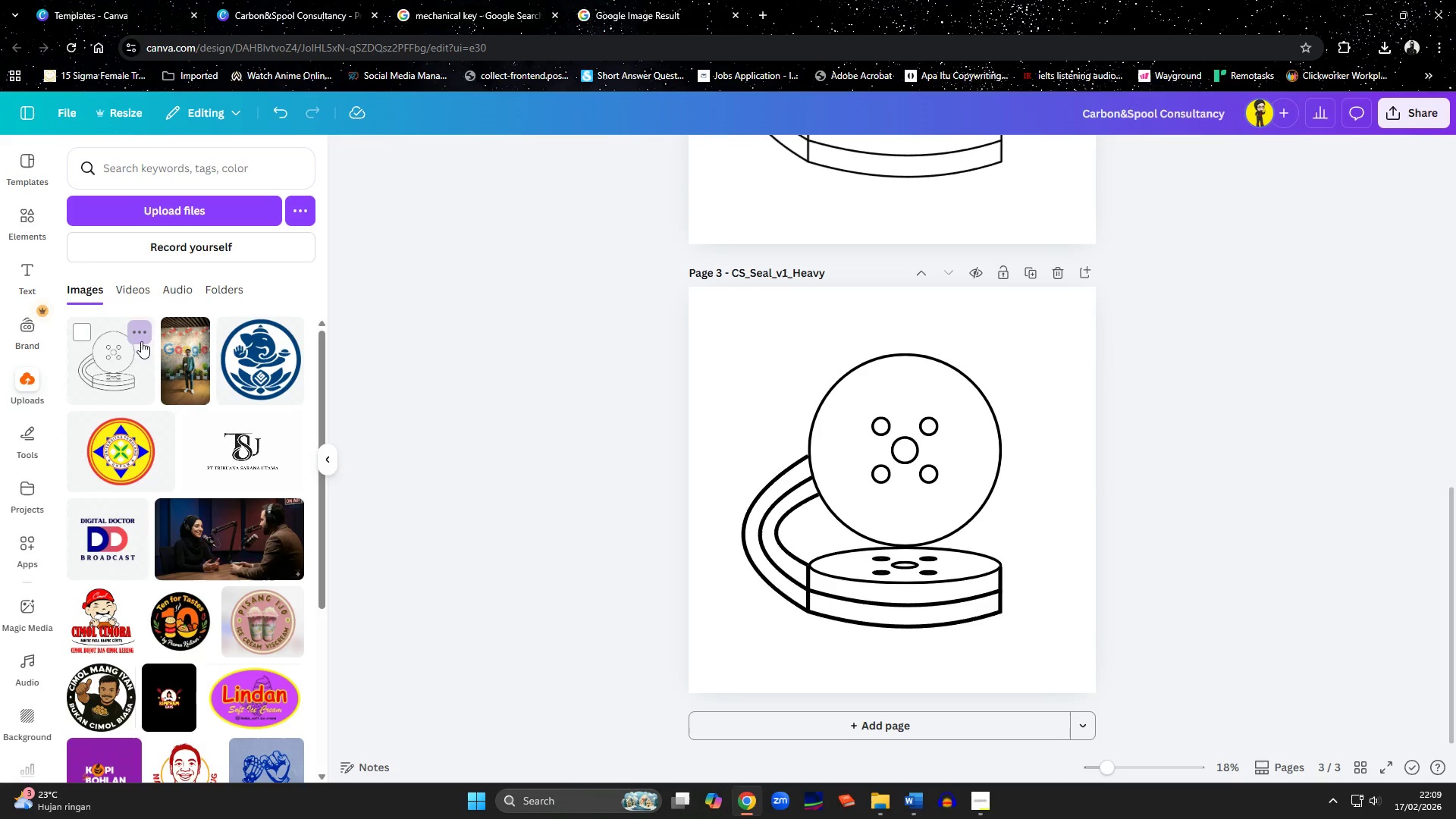 
left_click([85, 336])
 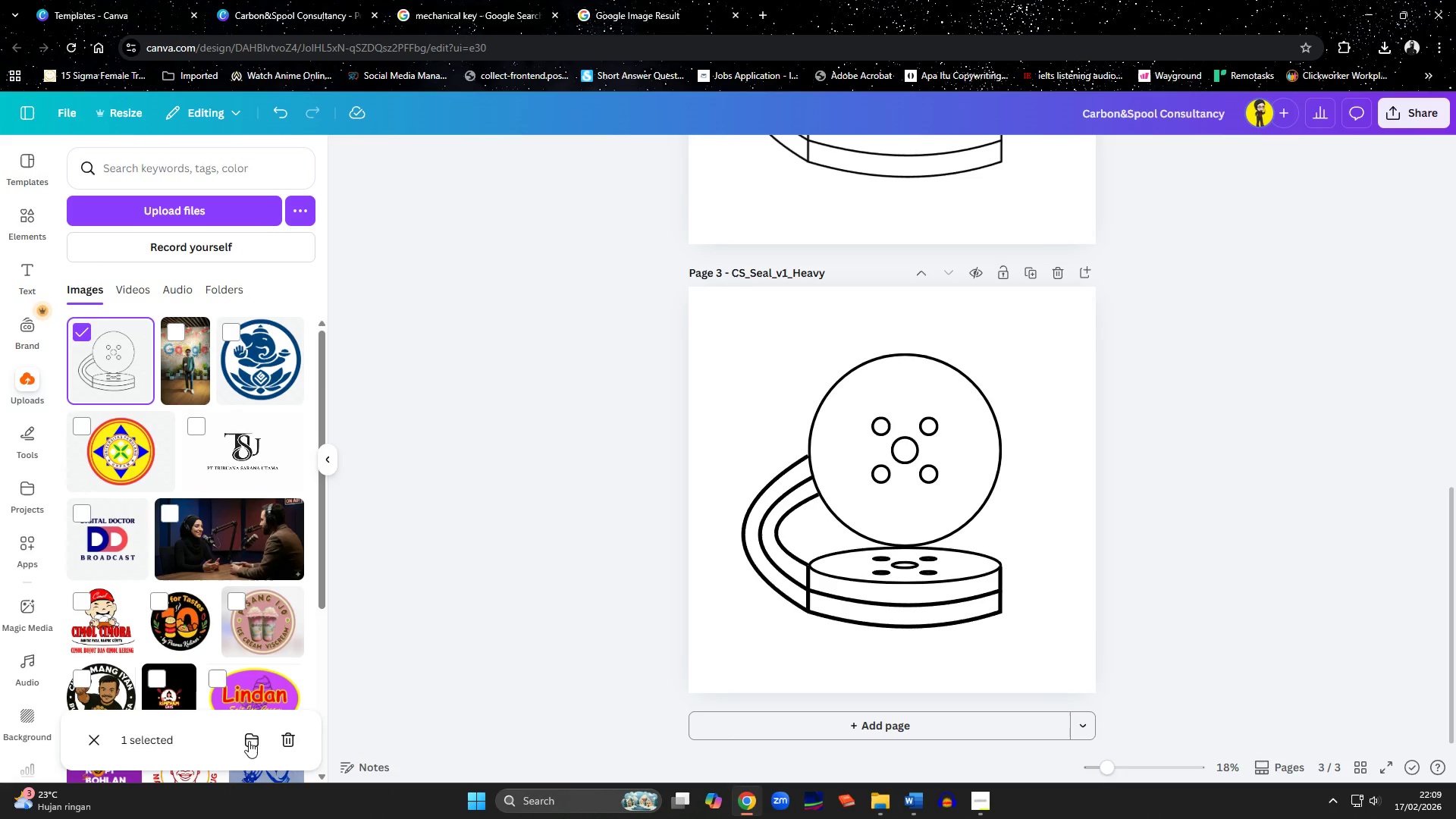 
left_click([284, 736])
 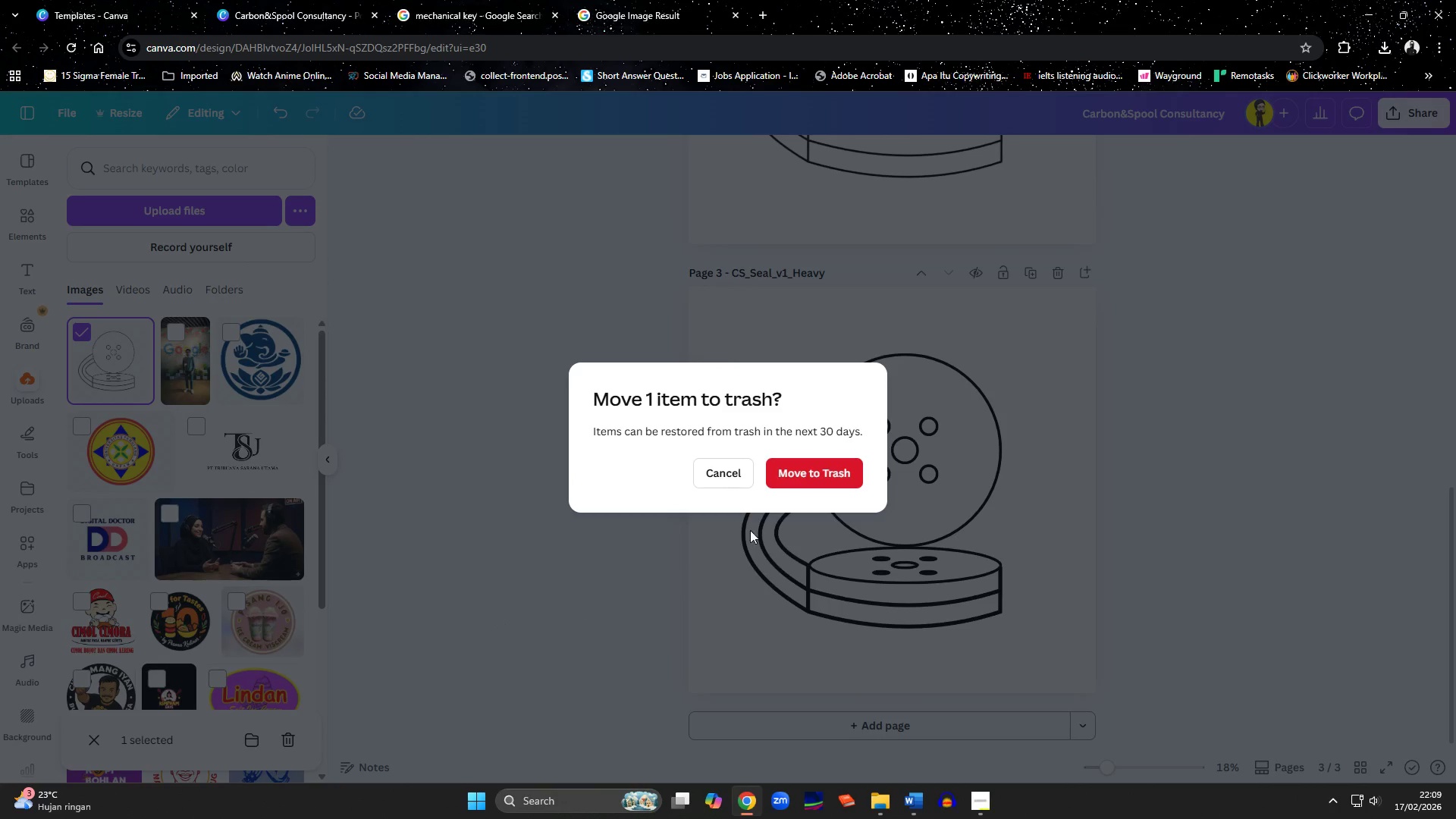 
left_click([794, 469])
 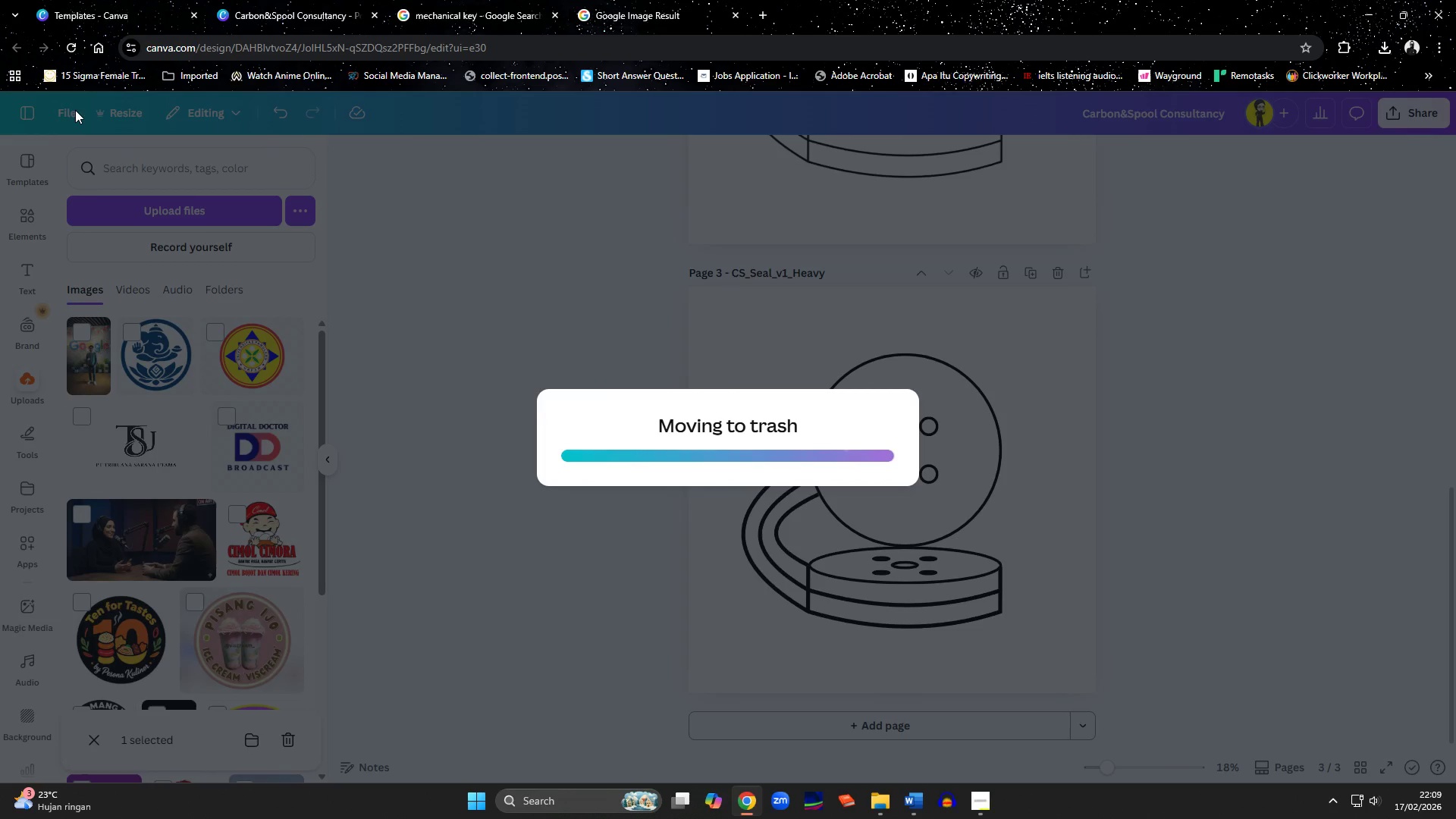 
left_click([66, 111])
 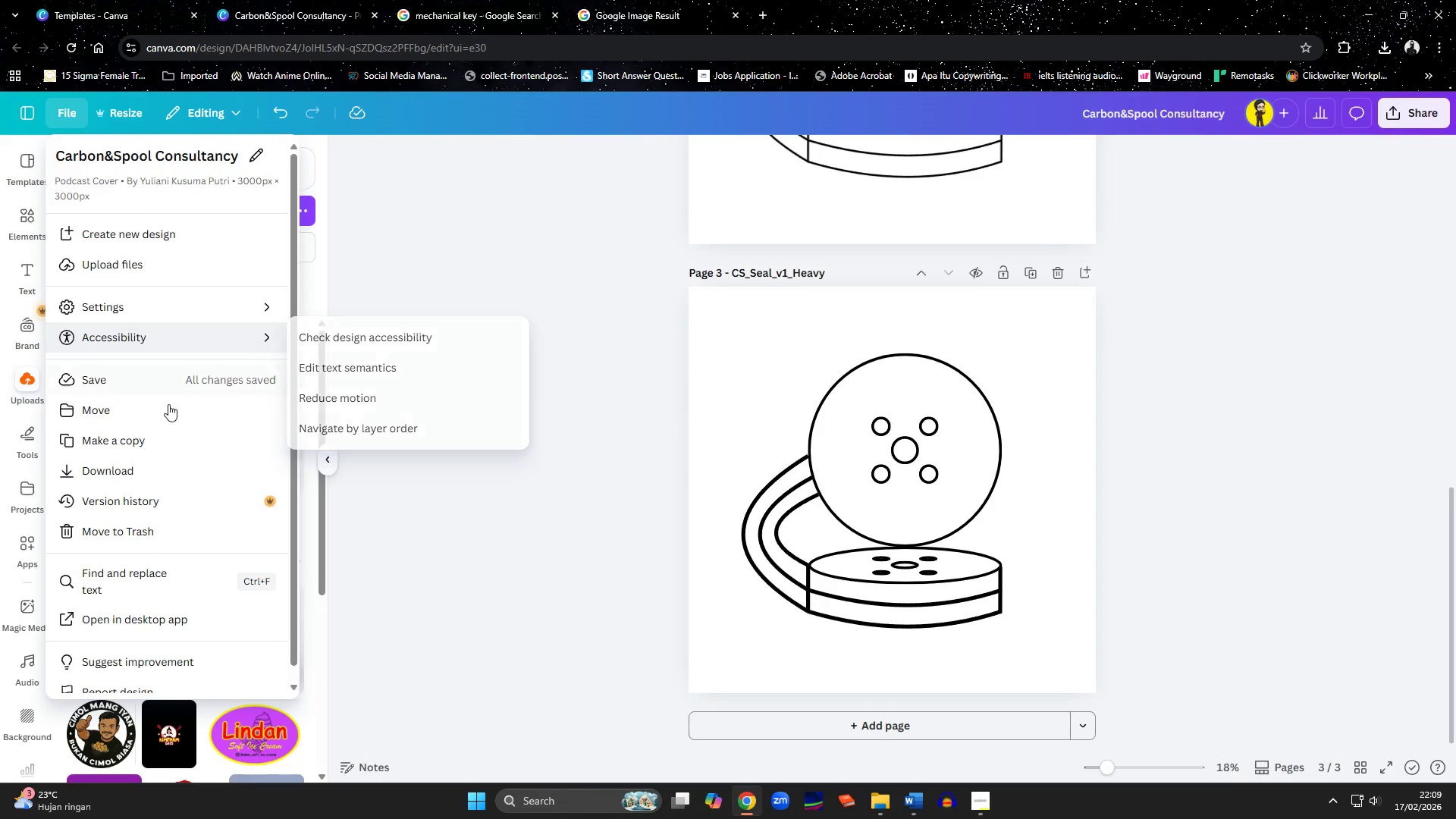 
left_click([173, 416])
 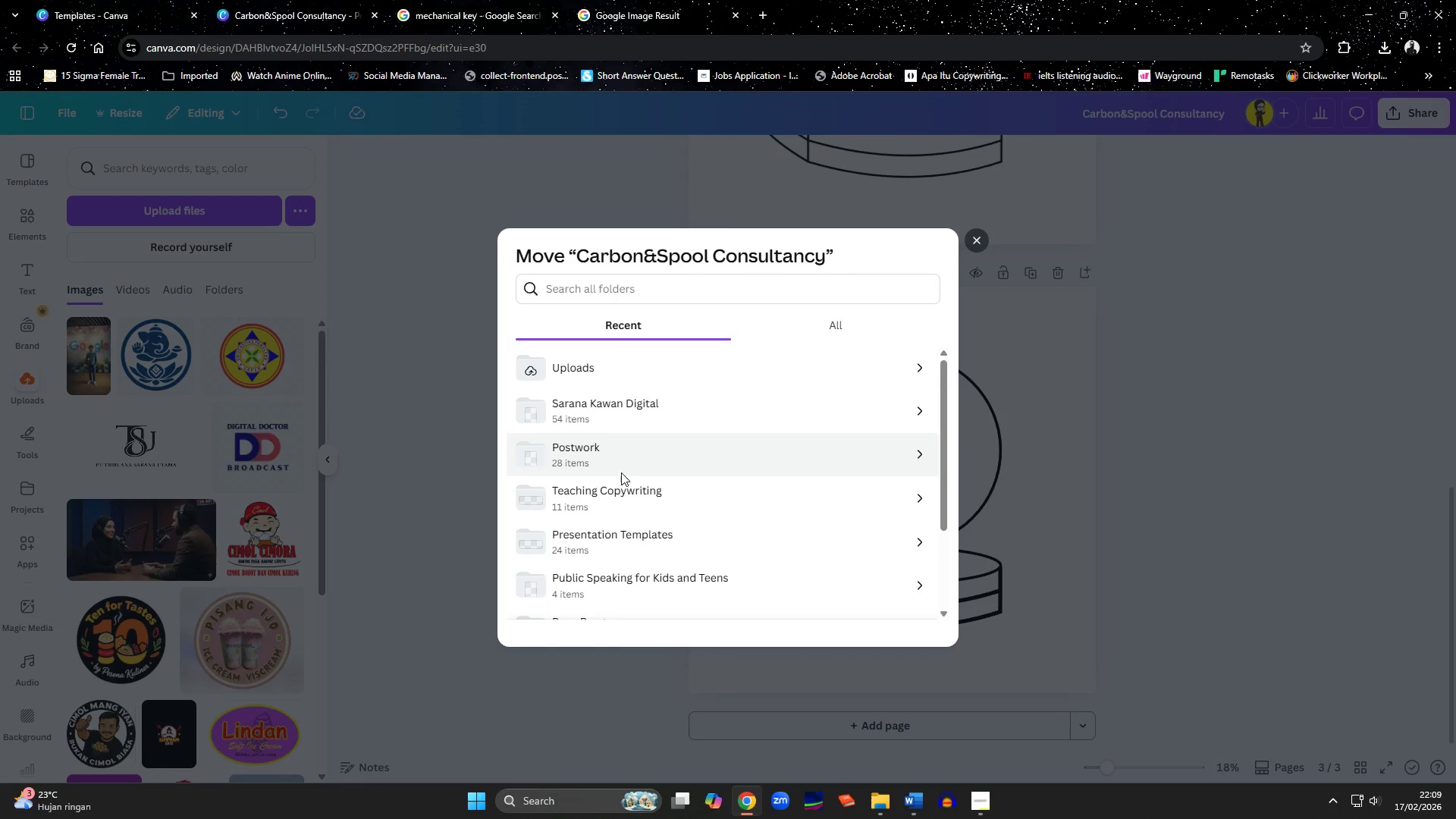 
left_click([637, 463])
 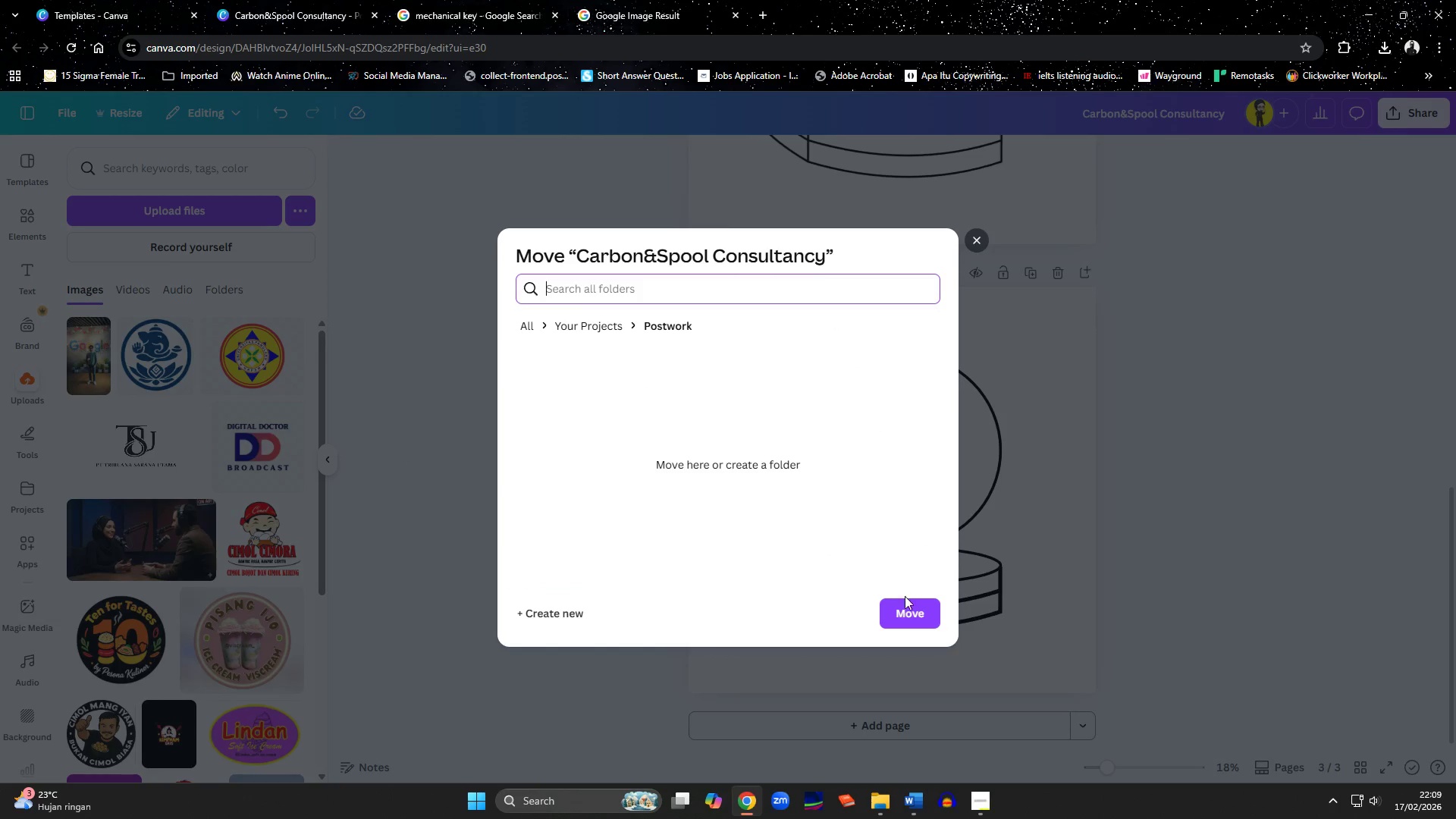 
left_click([912, 617])
 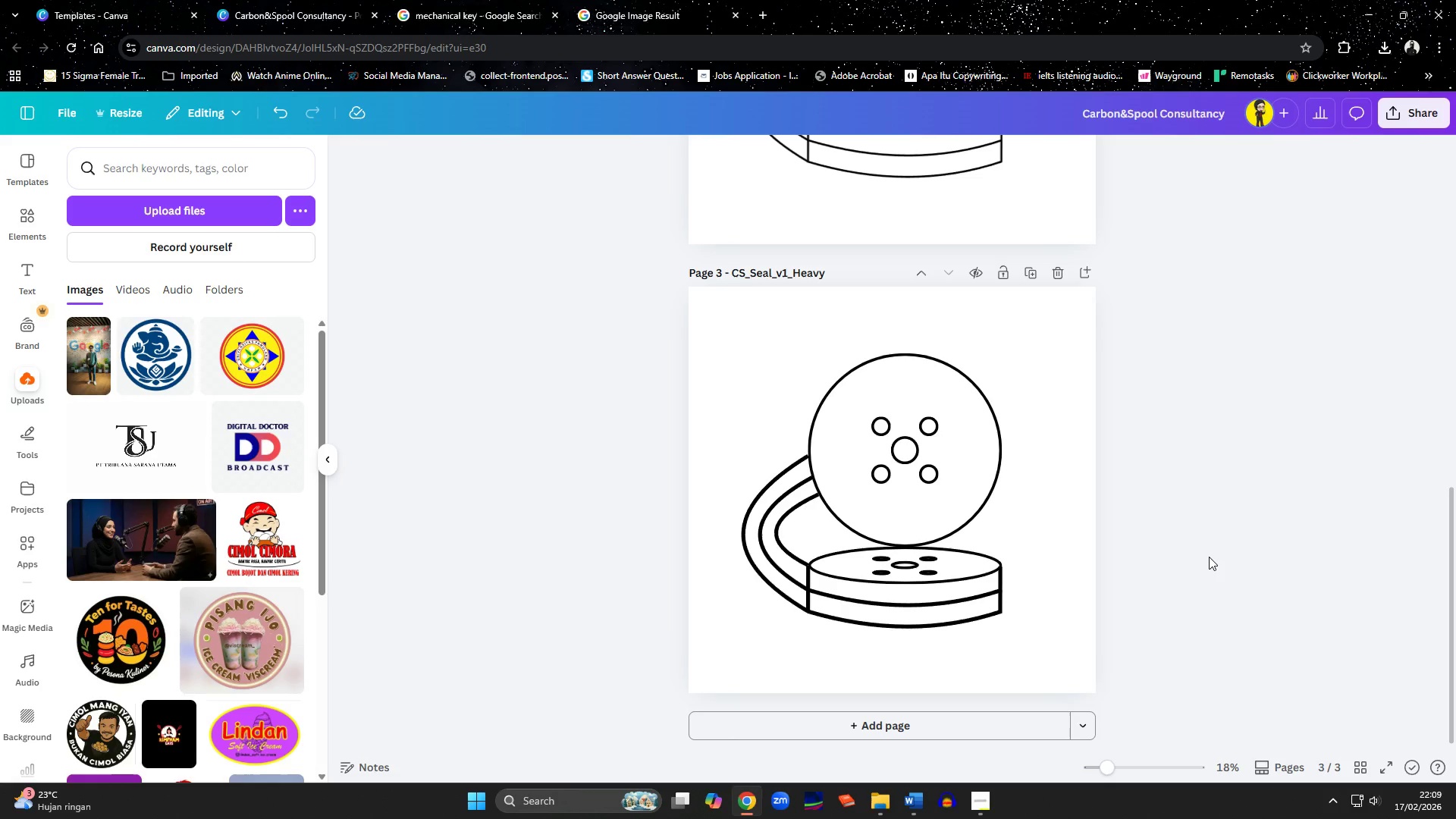 
left_click([1209, 554])
 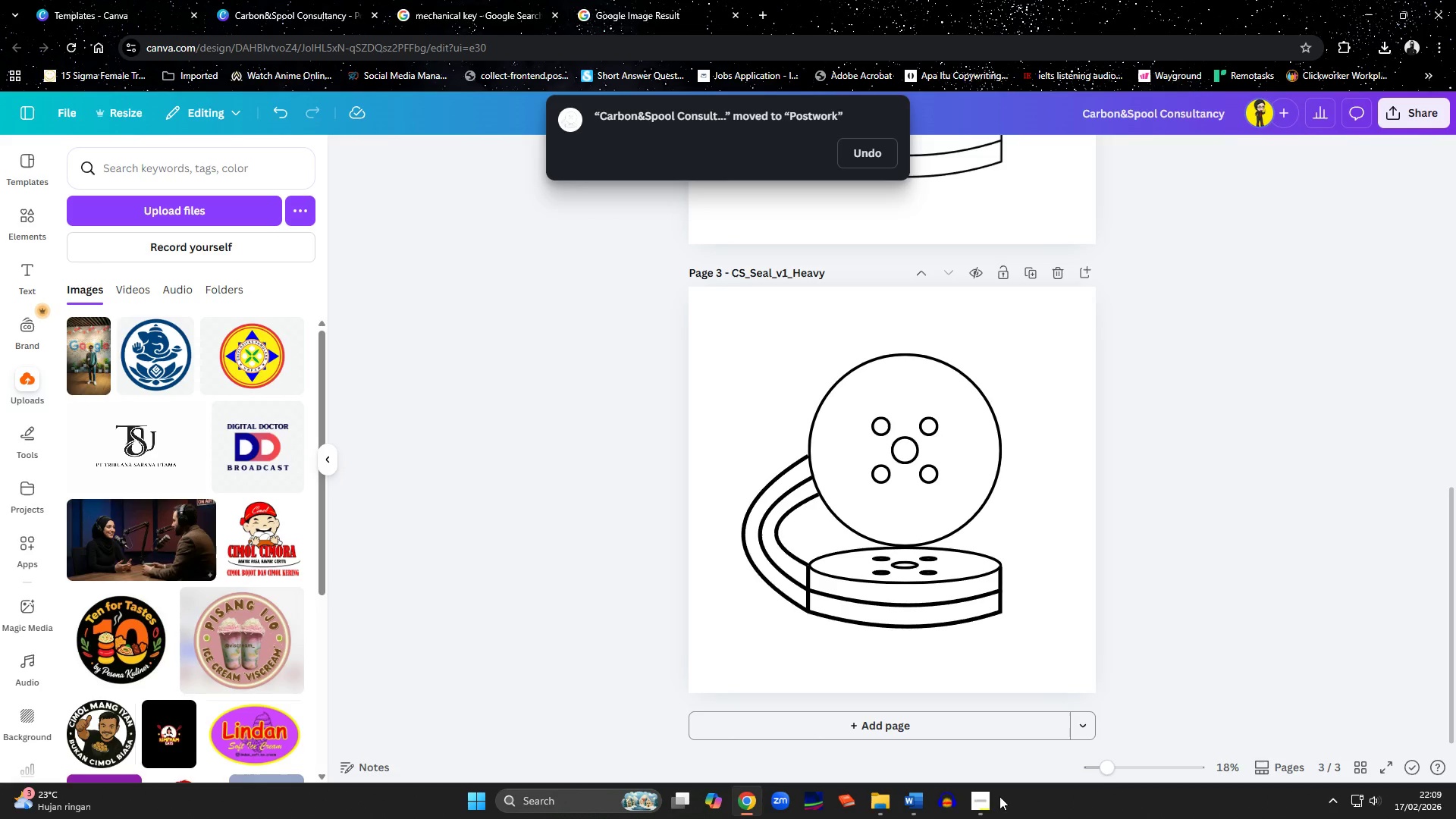 
left_click([982, 800])